 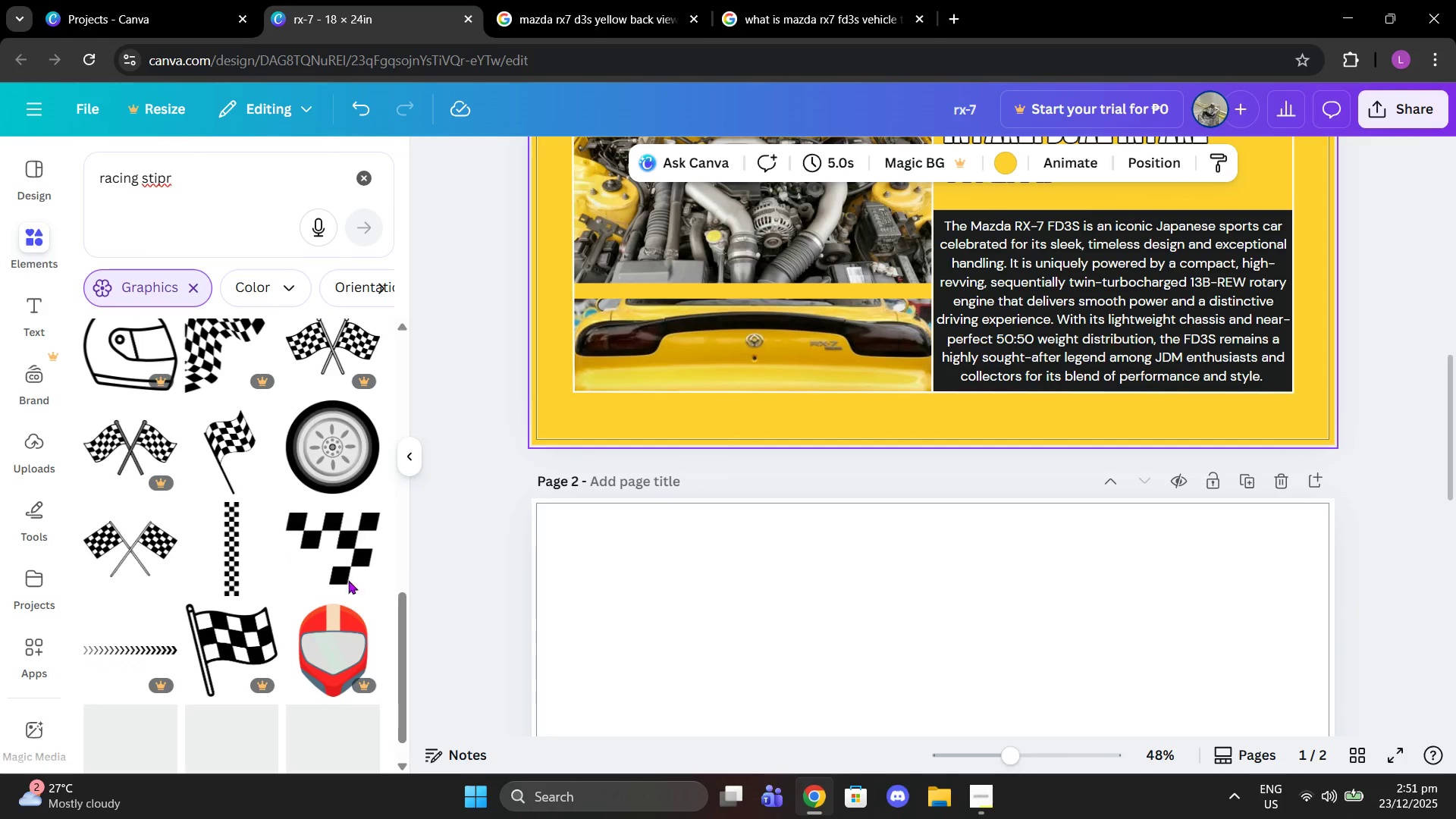 
scroll: coordinate [237, 532], scroll_direction: down, amount: 7.0
 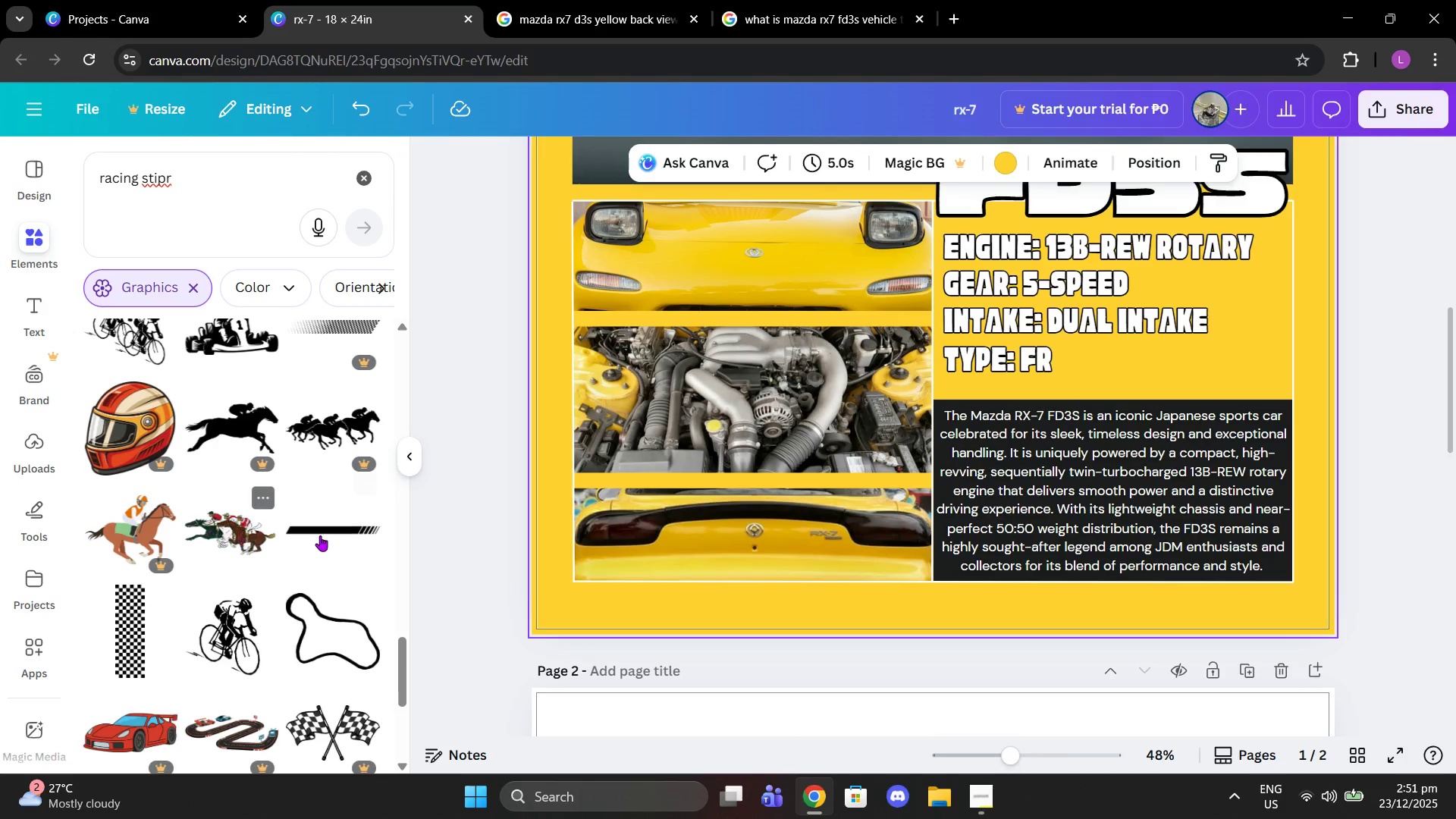 
left_click([328, 535])
 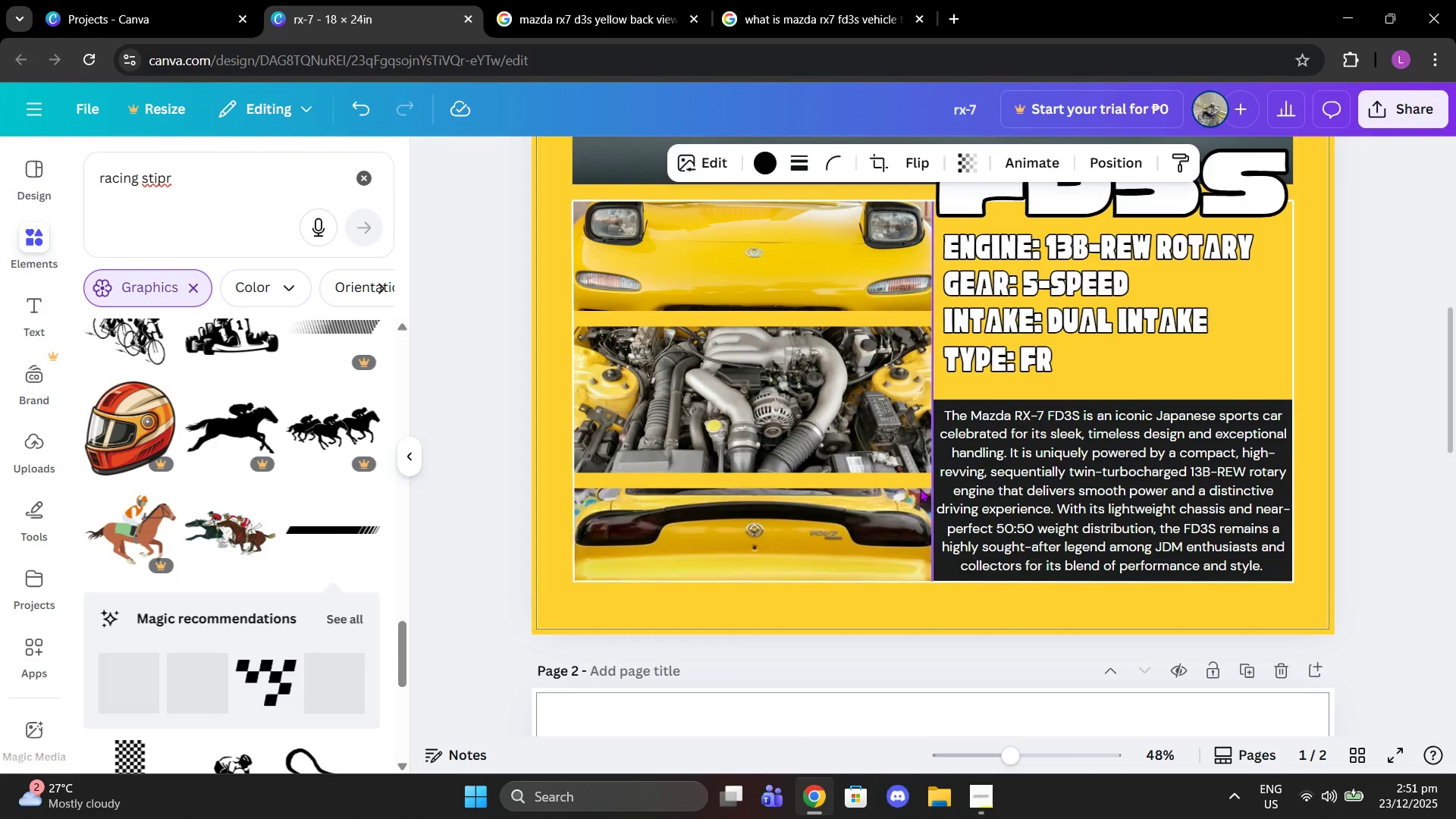 
scroll: coordinate [920, 488], scroll_direction: up, amount: 3.0
 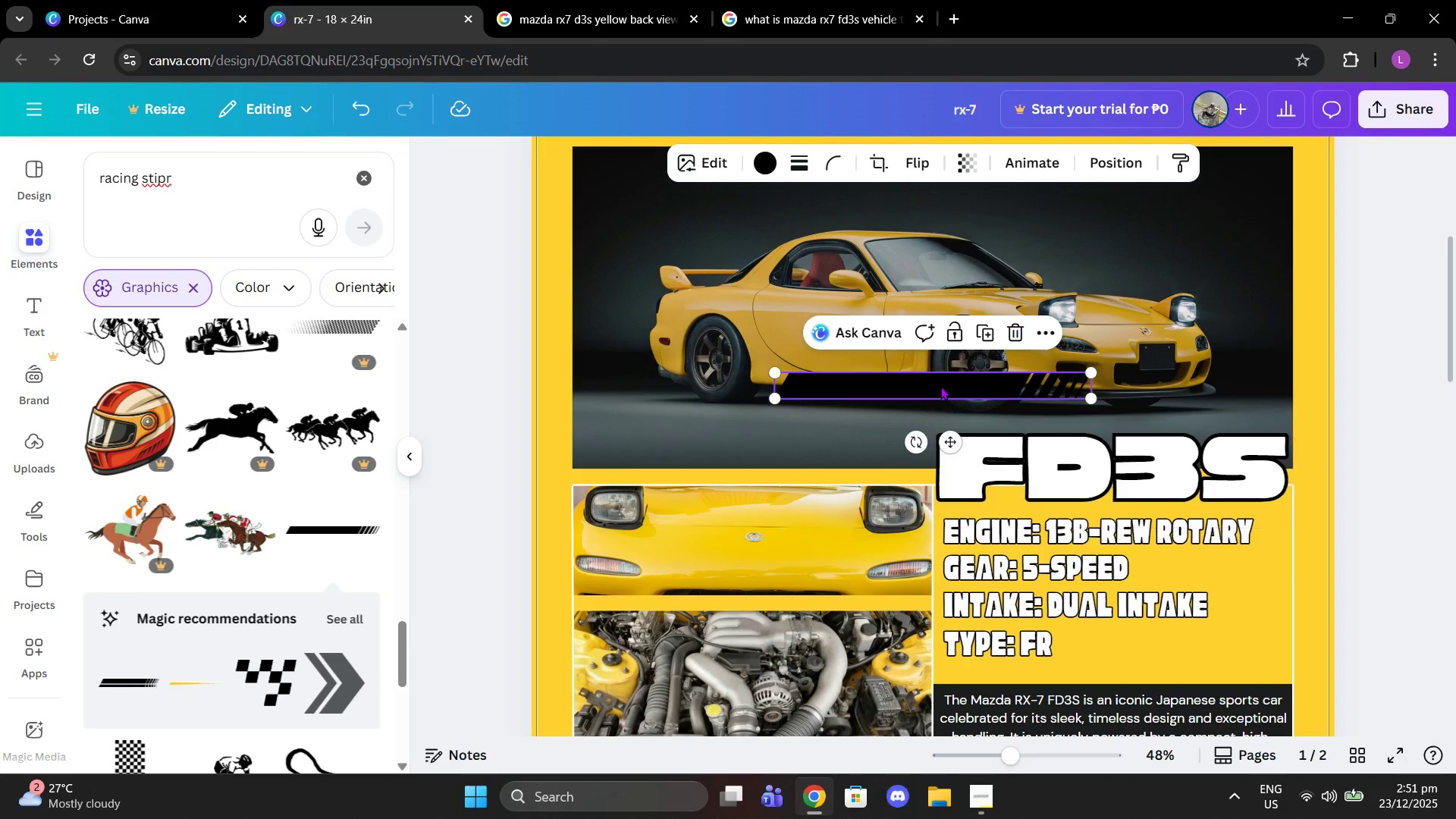 
left_click_drag(start_coordinate=[938, 383], to_coordinate=[739, 460])
 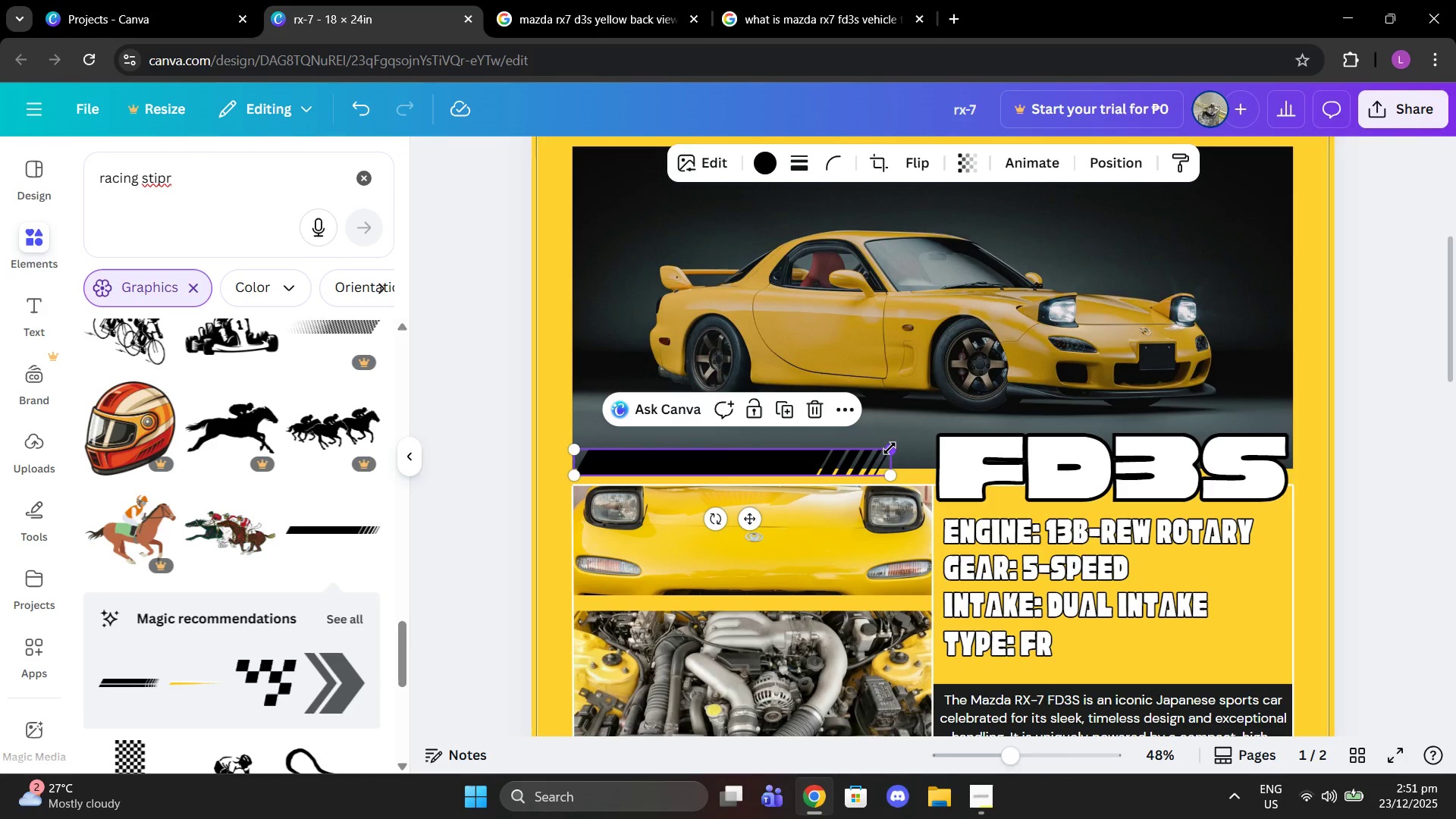 
left_click_drag(start_coordinate=[886, 448], to_coordinate=[927, 419])
 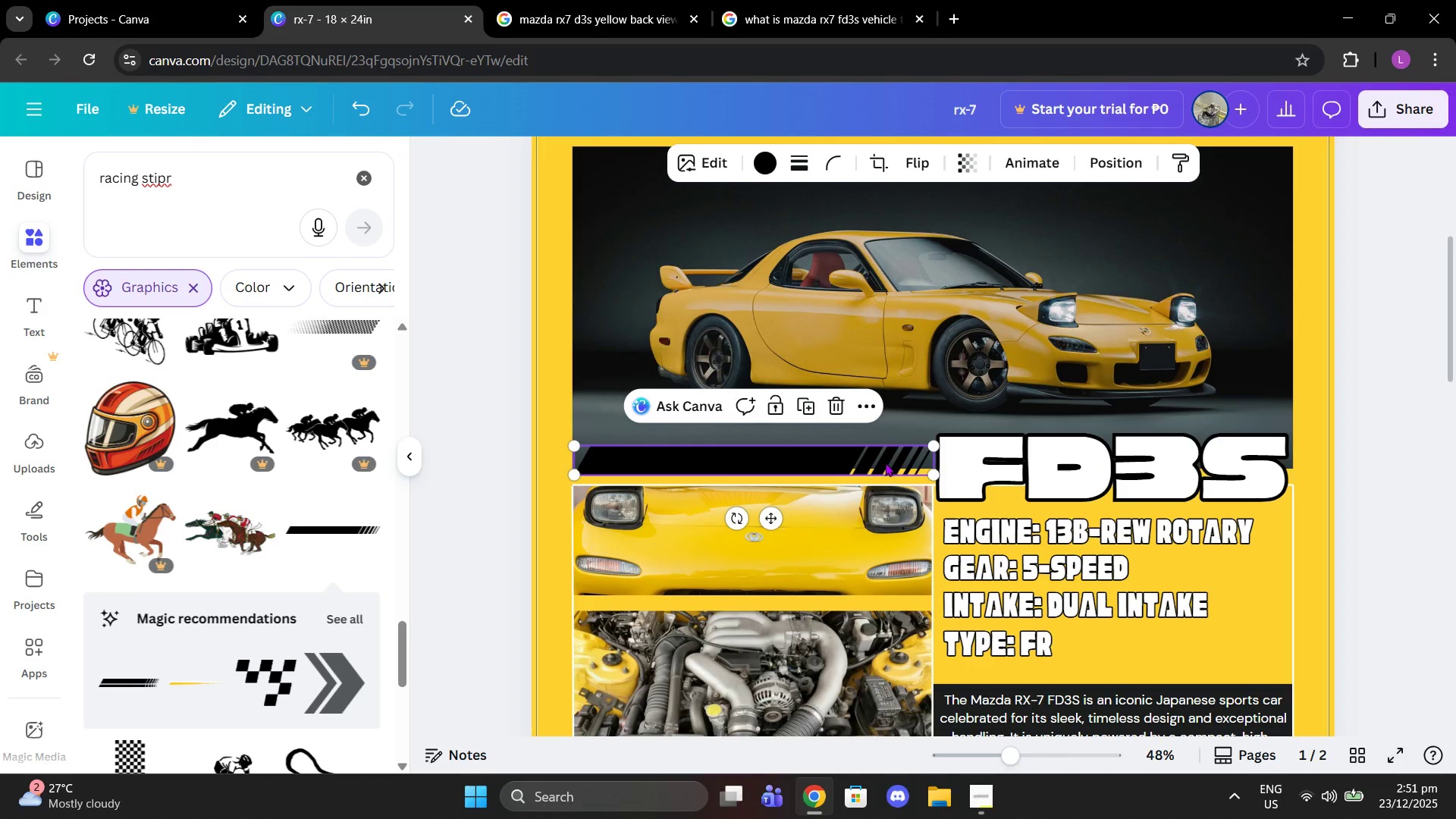 
left_click_drag(start_coordinate=[885, 463], to_coordinate=[882, 457])
 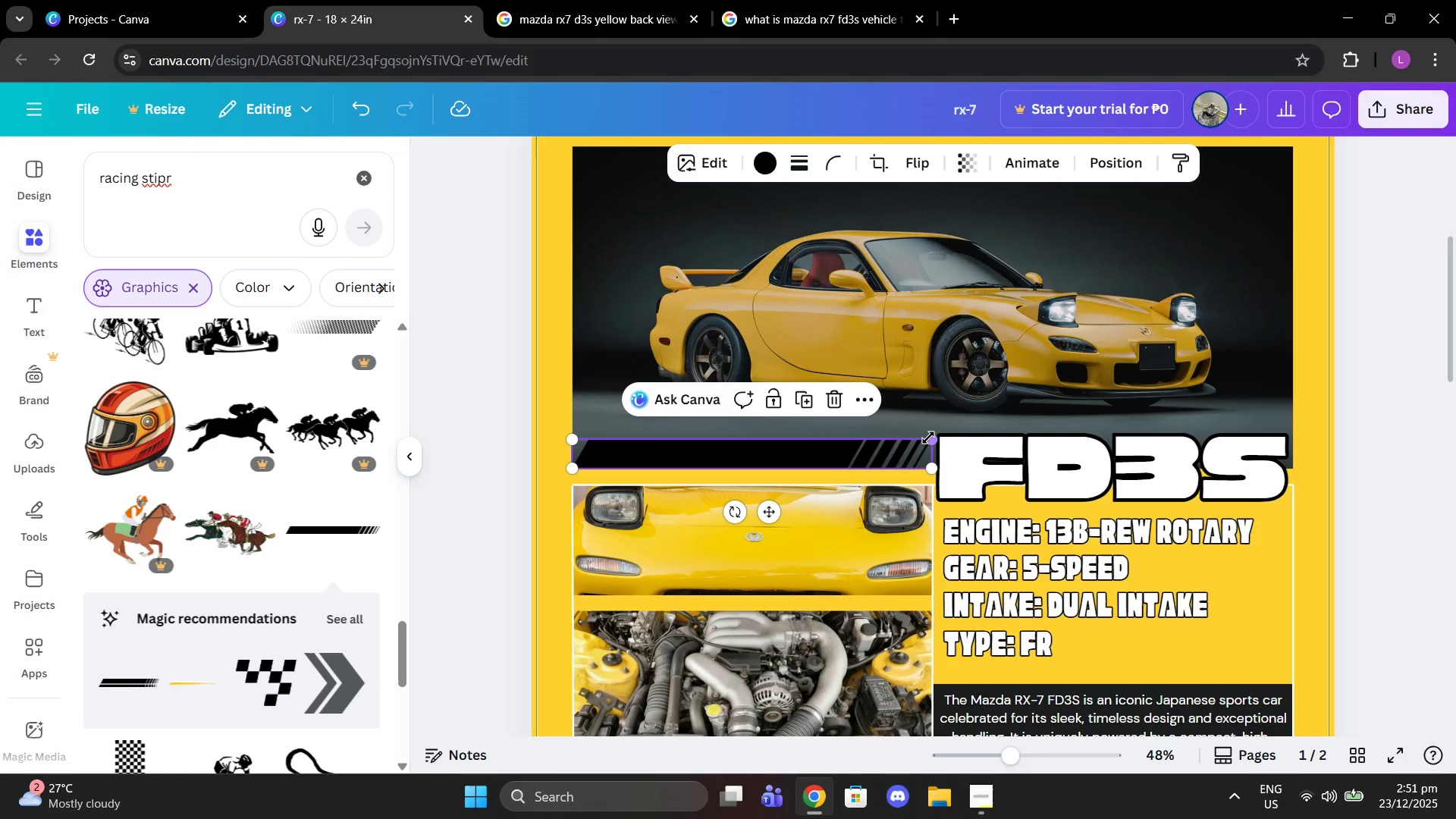 
left_click_drag(start_coordinate=[928, 438], to_coordinate=[933, 428])
 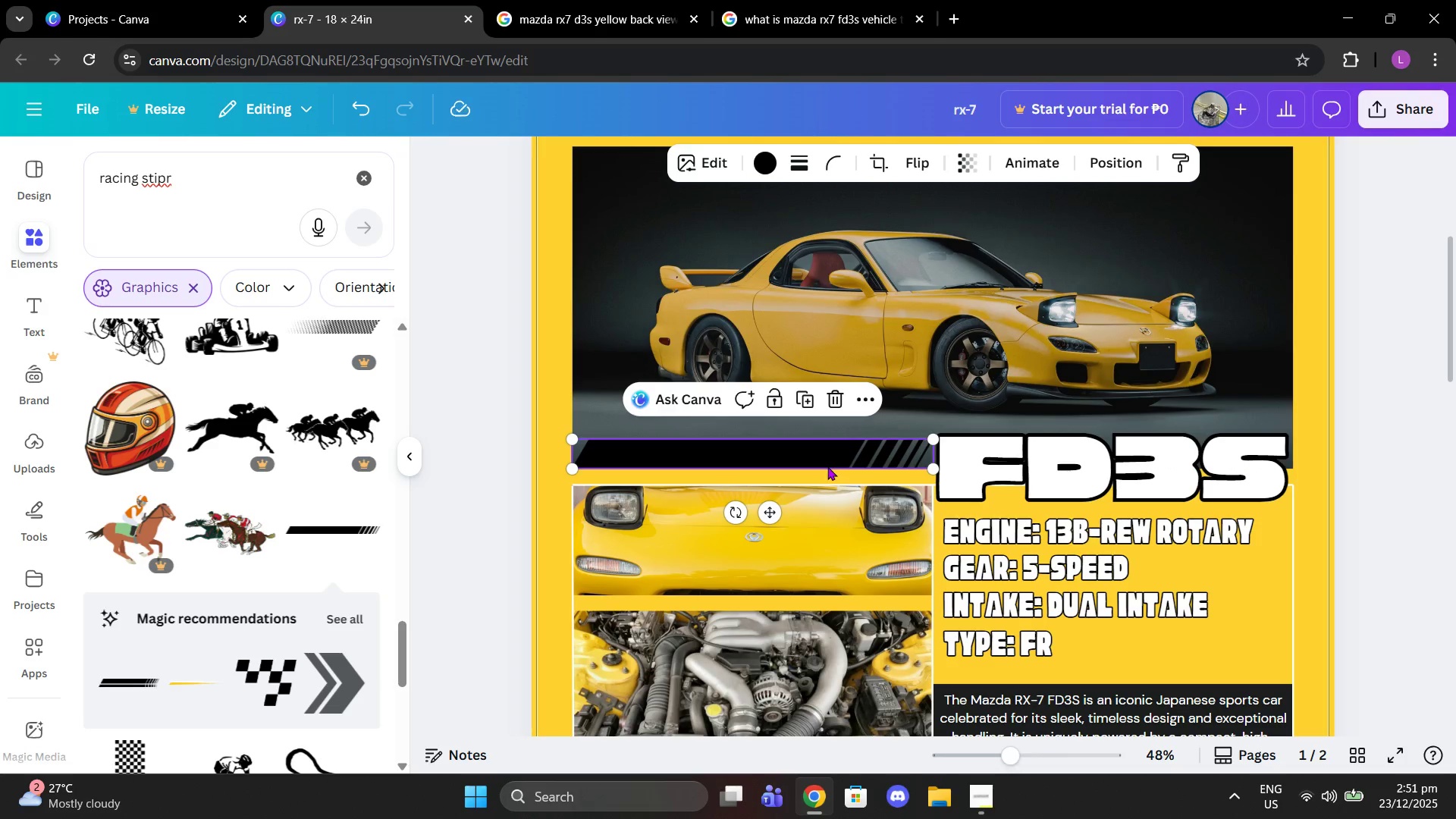 
left_click_drag(start_coordinate=[827, 466], to_coordinate=[825, 463])
 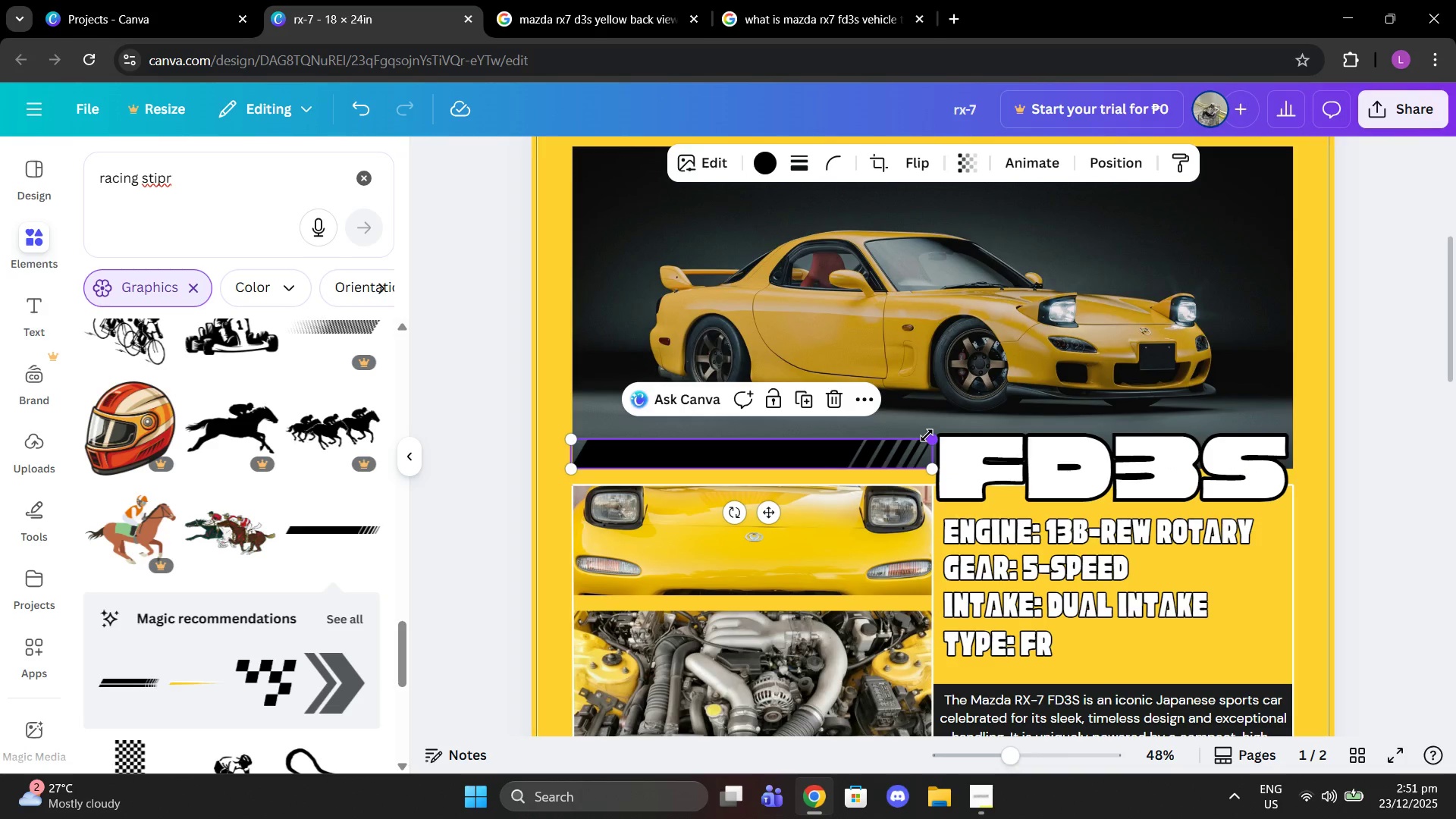 
left_click_drag(start_coordinate=[927, 435], to_coordinate=[934, 389])
 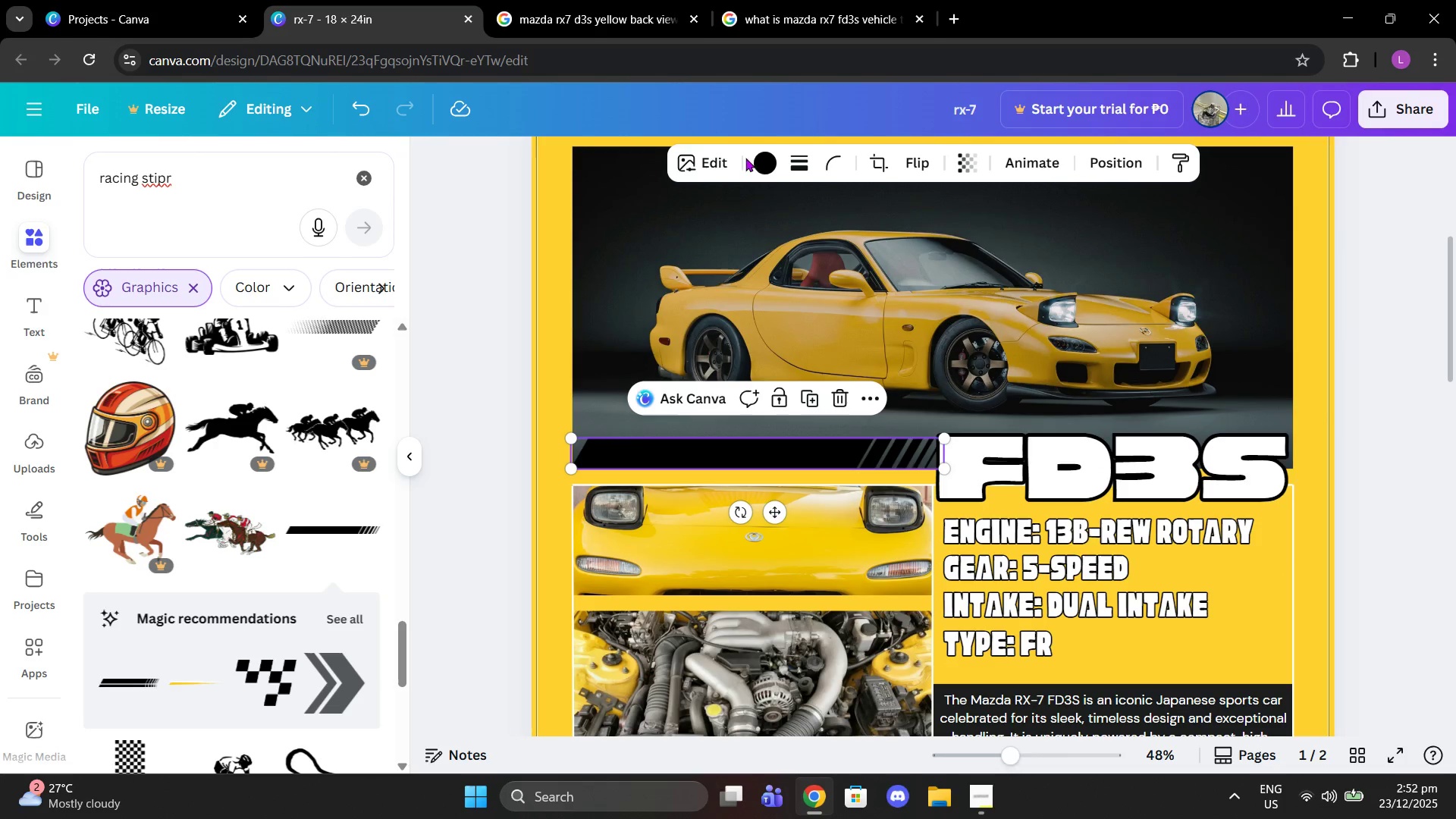 
left_click([761, 158])
 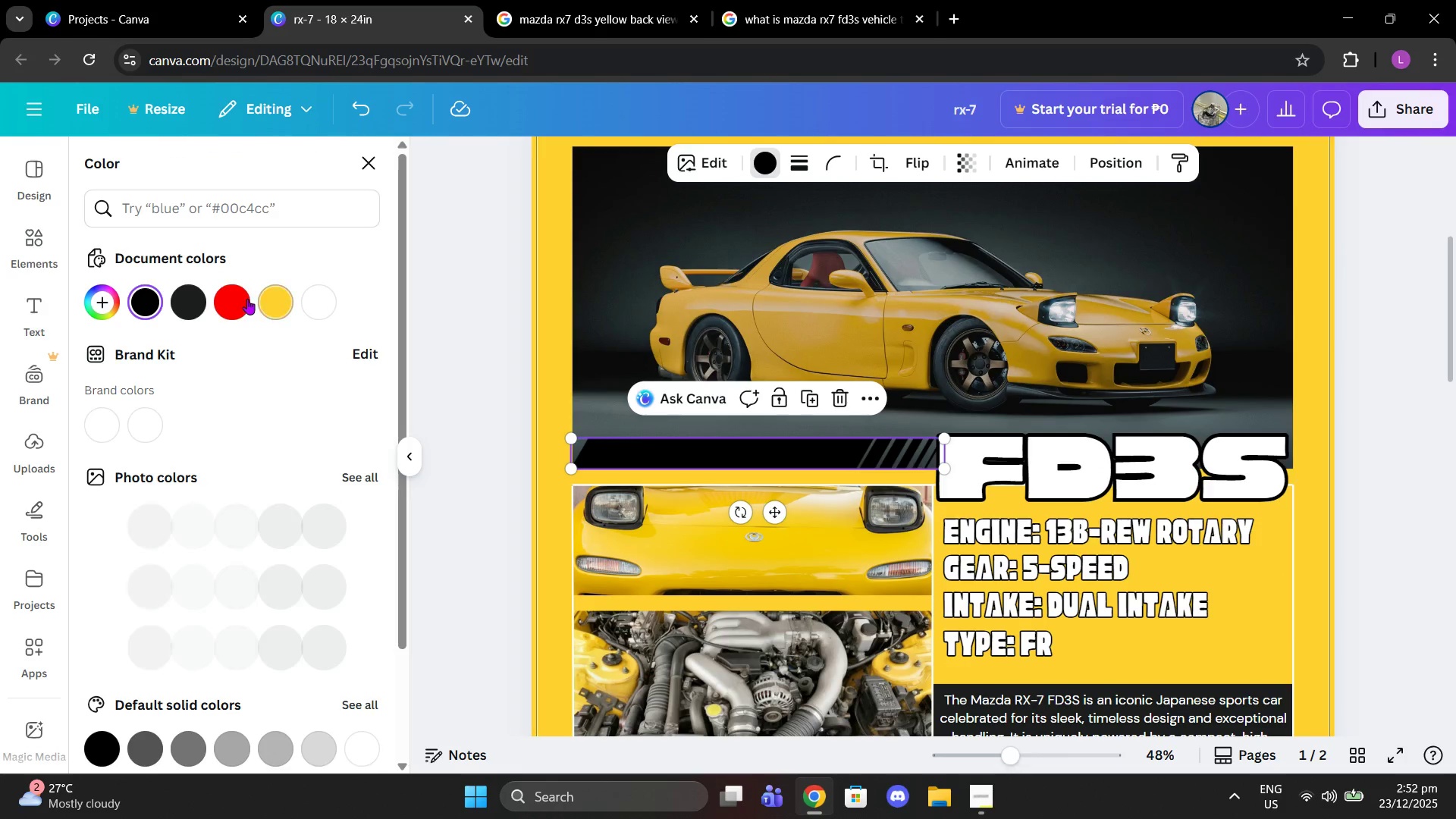 
left_click([234, 299])
 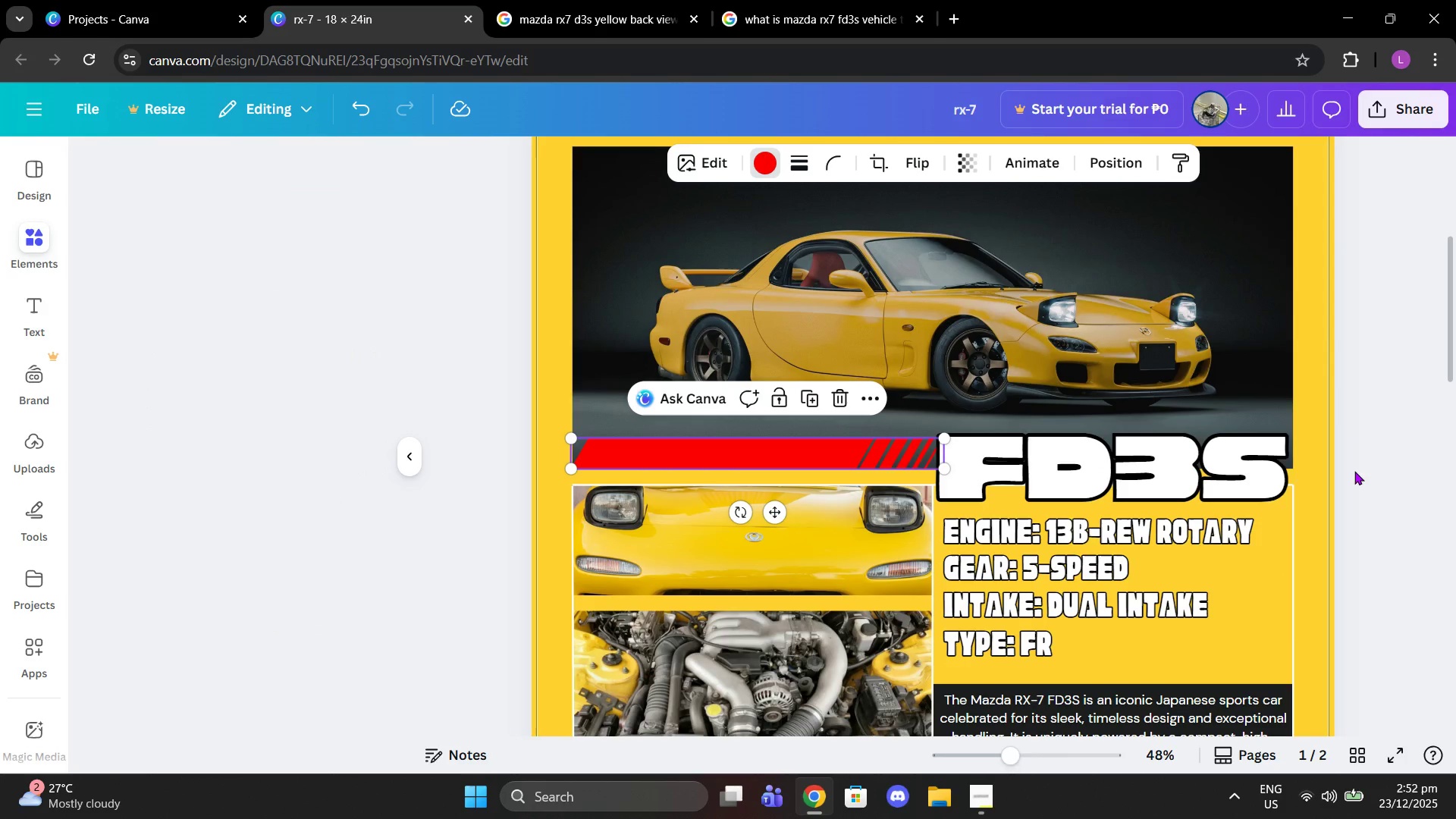 
double_click([1378, 464])
 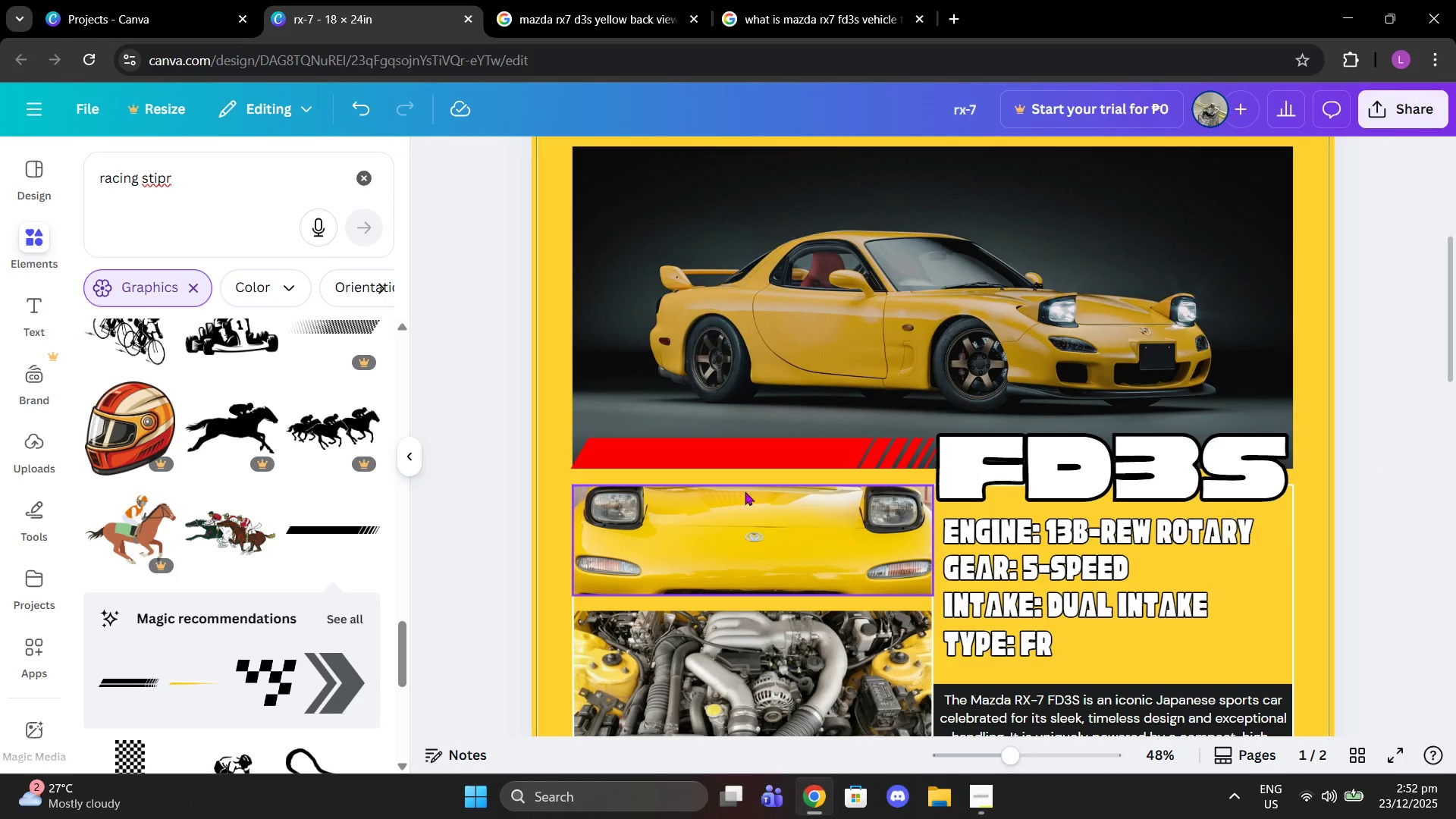 
scroll: coordinate [946, 459], scroll_direction: up, amount: 2.0
 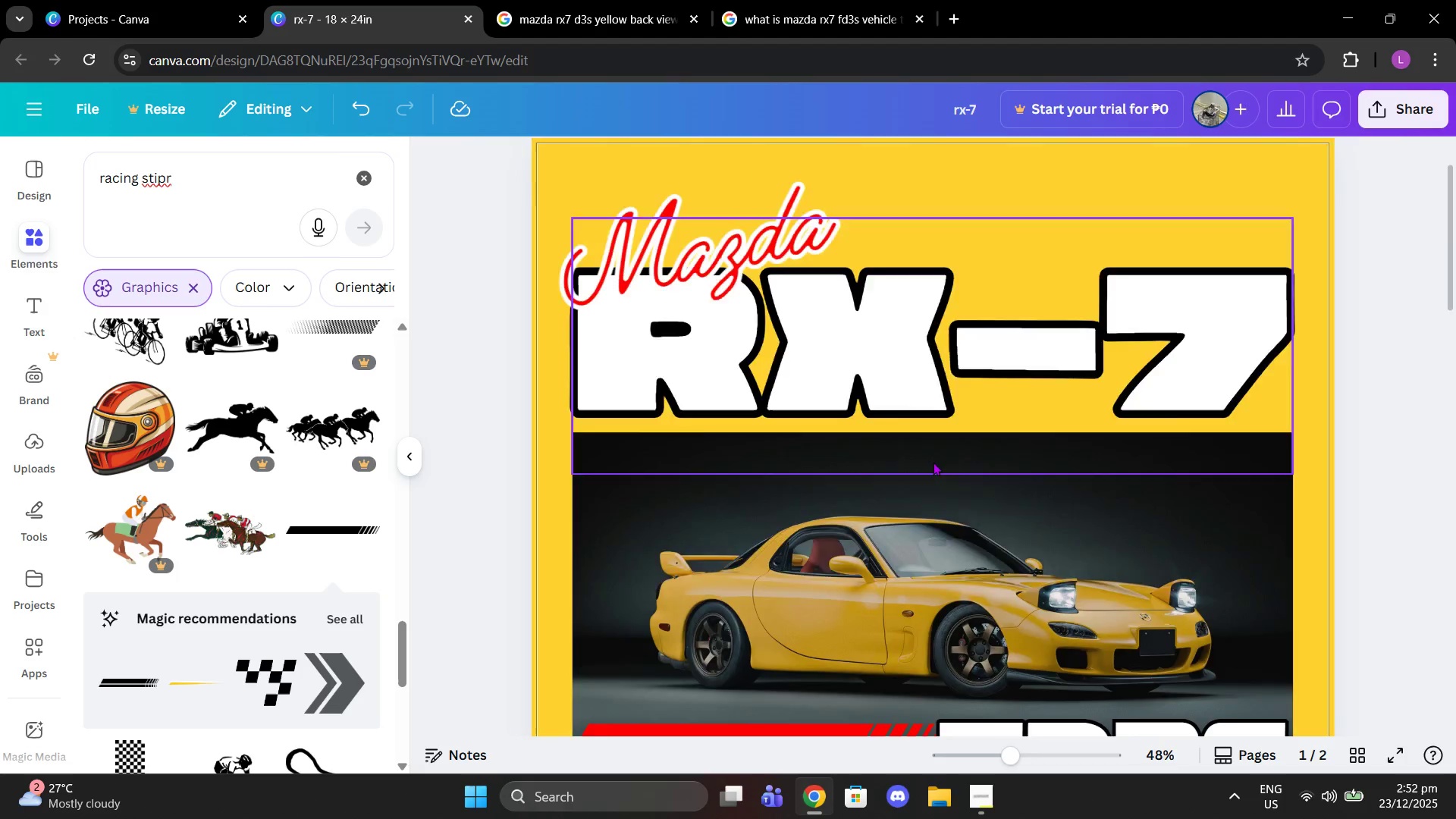 
scroll: coordinate [930, 465], scroll_direction: down, amount: 3.0
 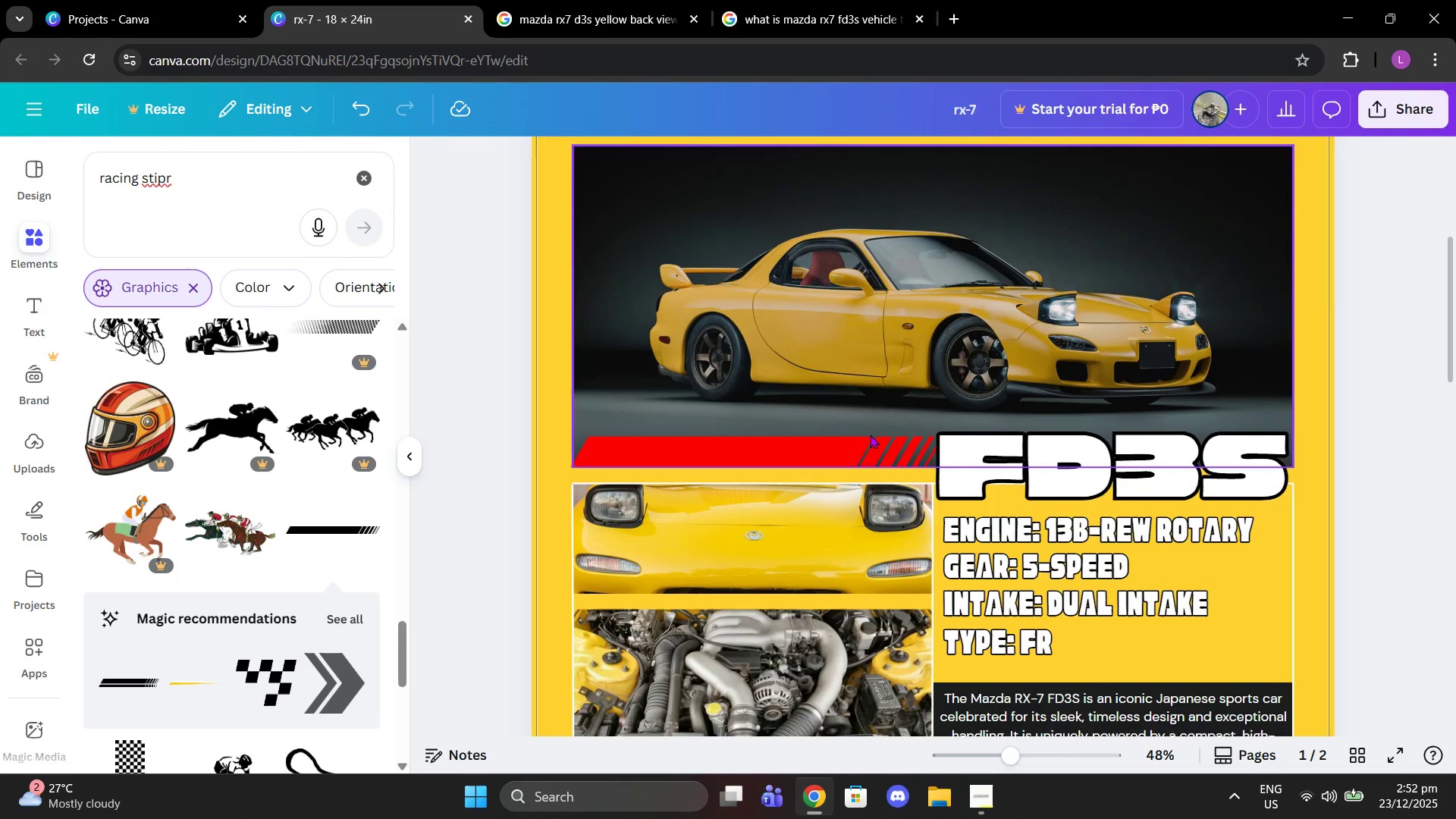 
left_click_drag(start_coordinate=[870, 435], to_coordinate=[868, 443])
 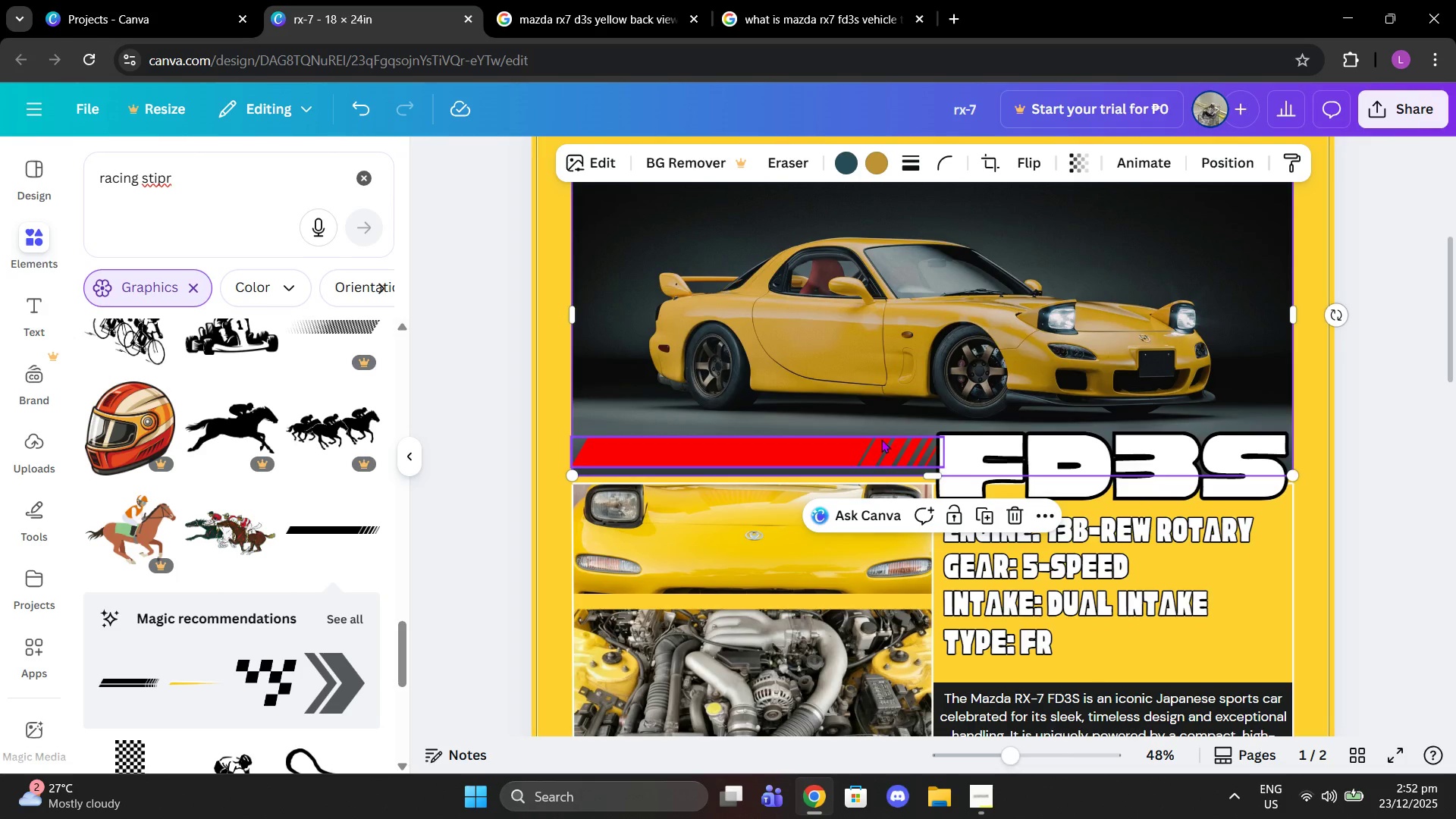 
key(Control+Z)
 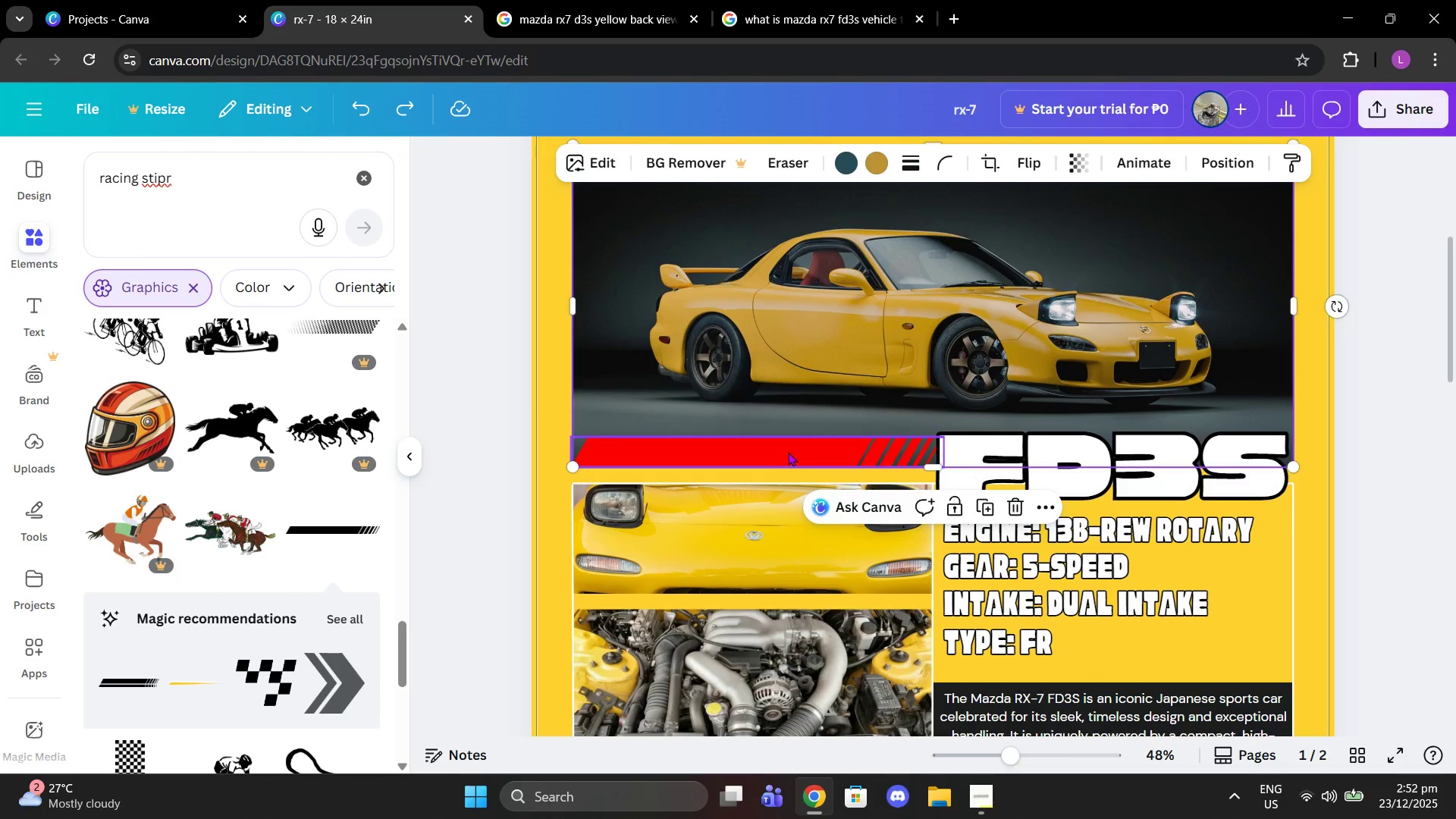 
left_click([788, 452])
 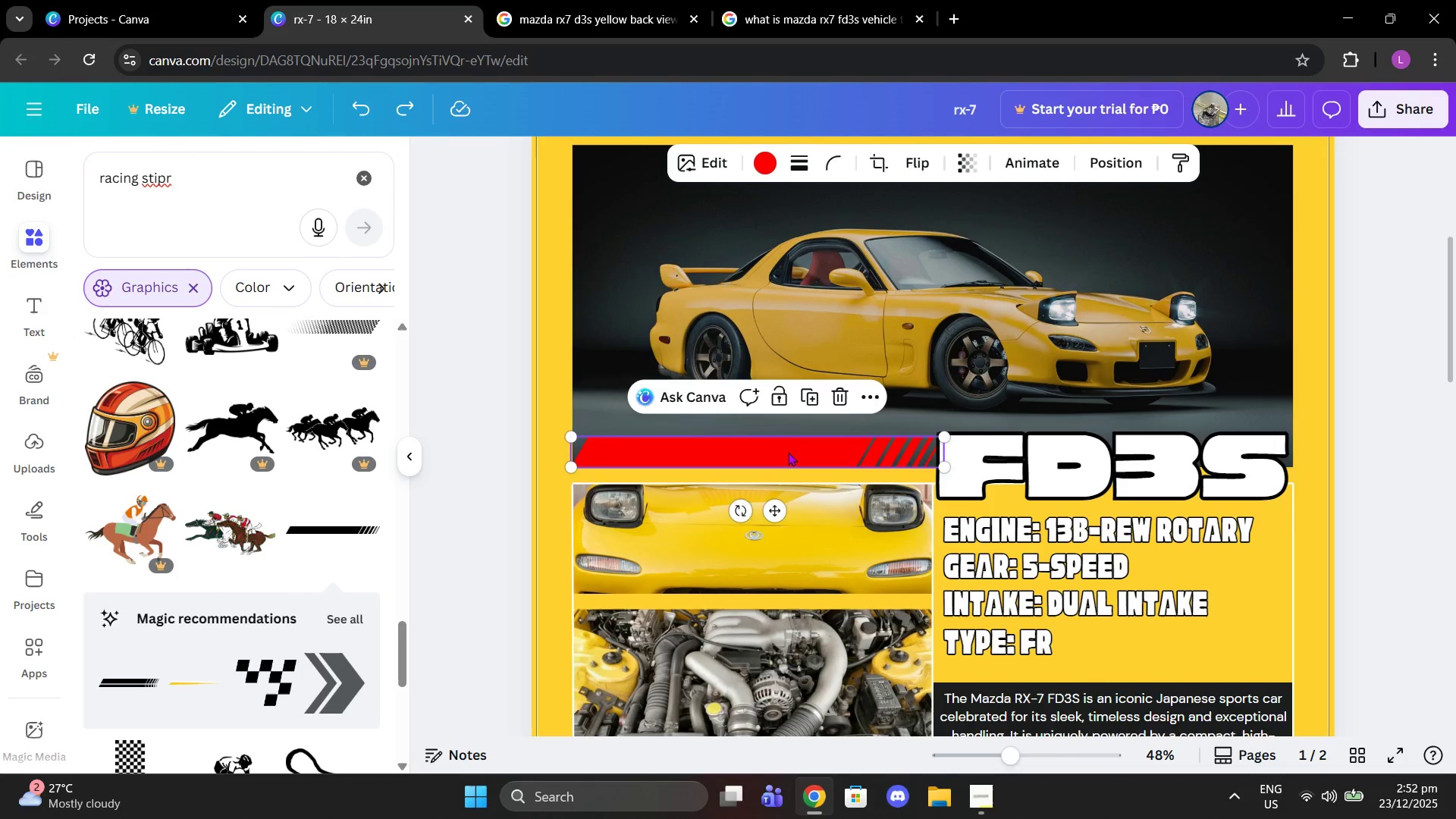 
left_click_drag(start_coordinate=[788, 452], to_coordinate=[791, 464])
 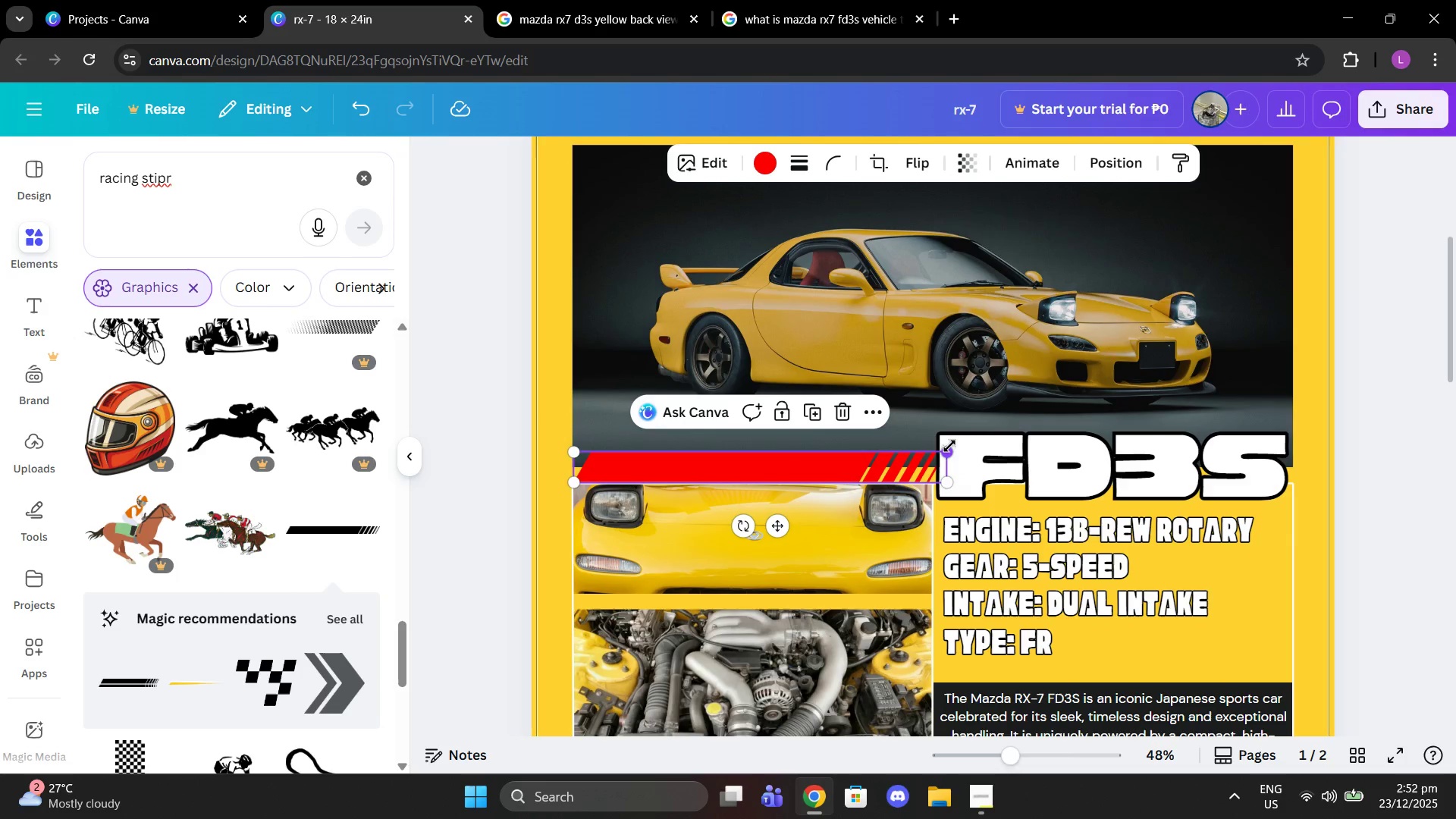 
left_click_drag(start_coordinate=[949, 449], to_coordinate=[930, 416])
 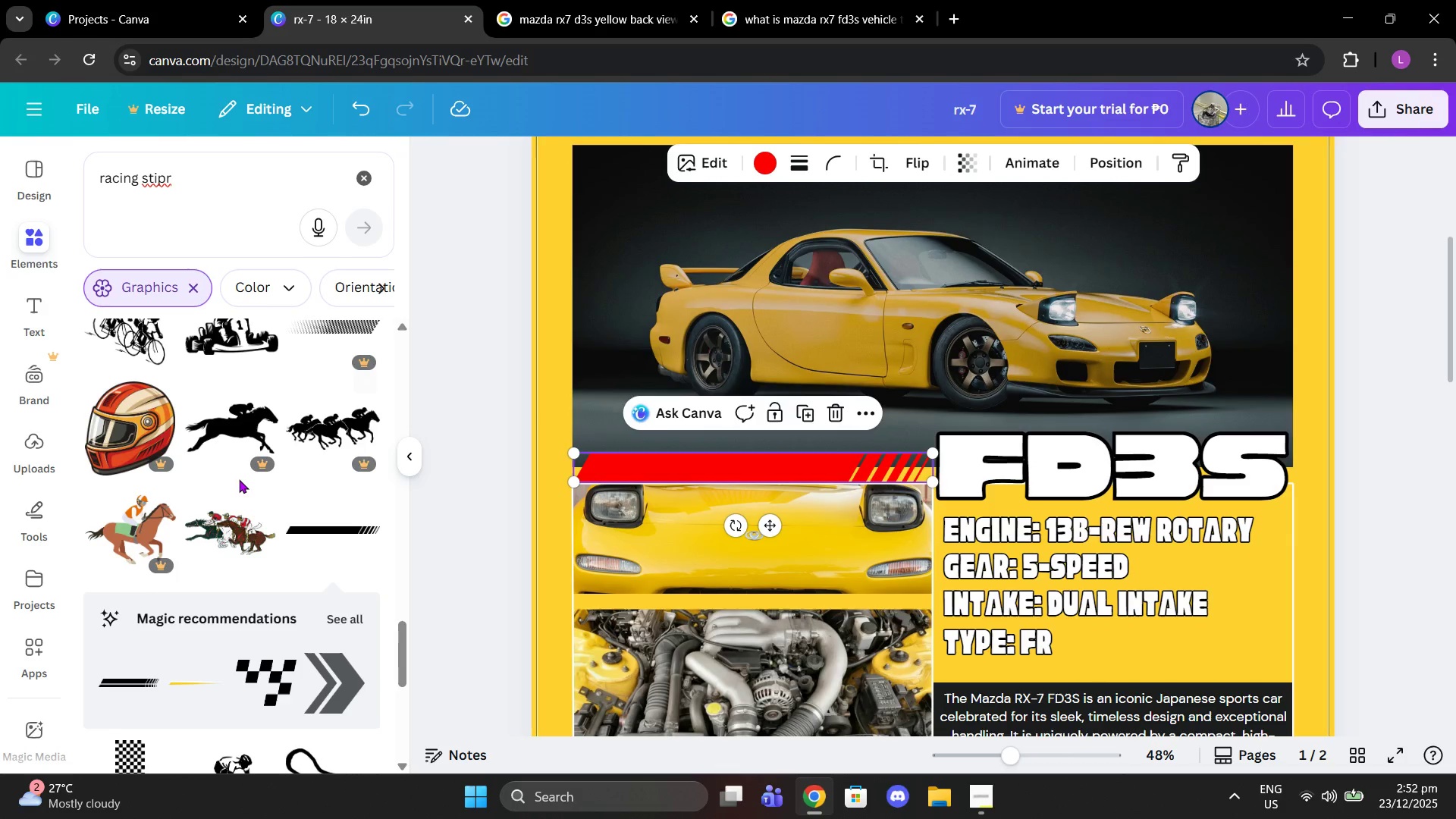 
scroll: coordinate [239, 479], scroll_direction: down, amount: 2.0
 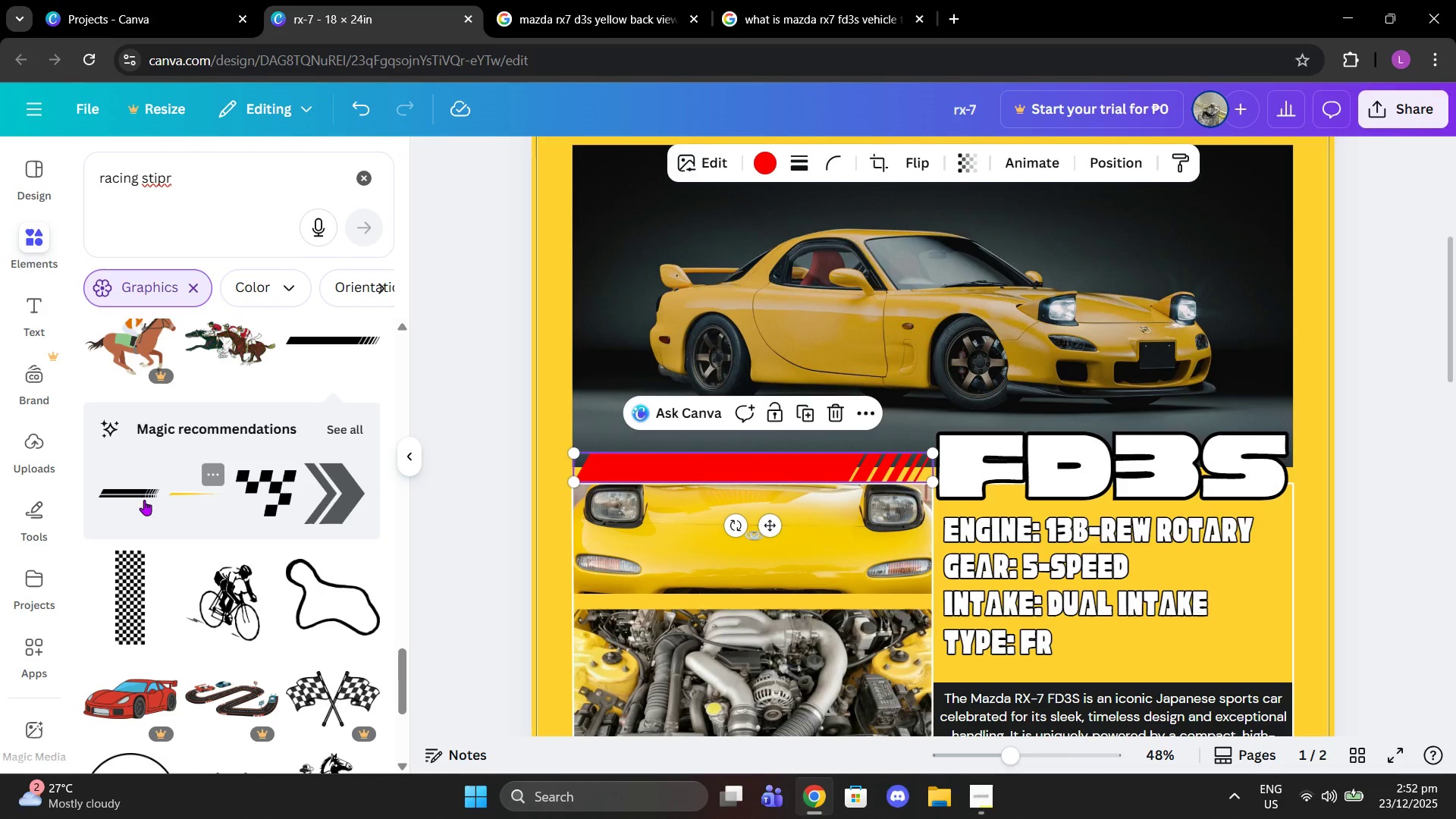 
left_click([138, 500])
 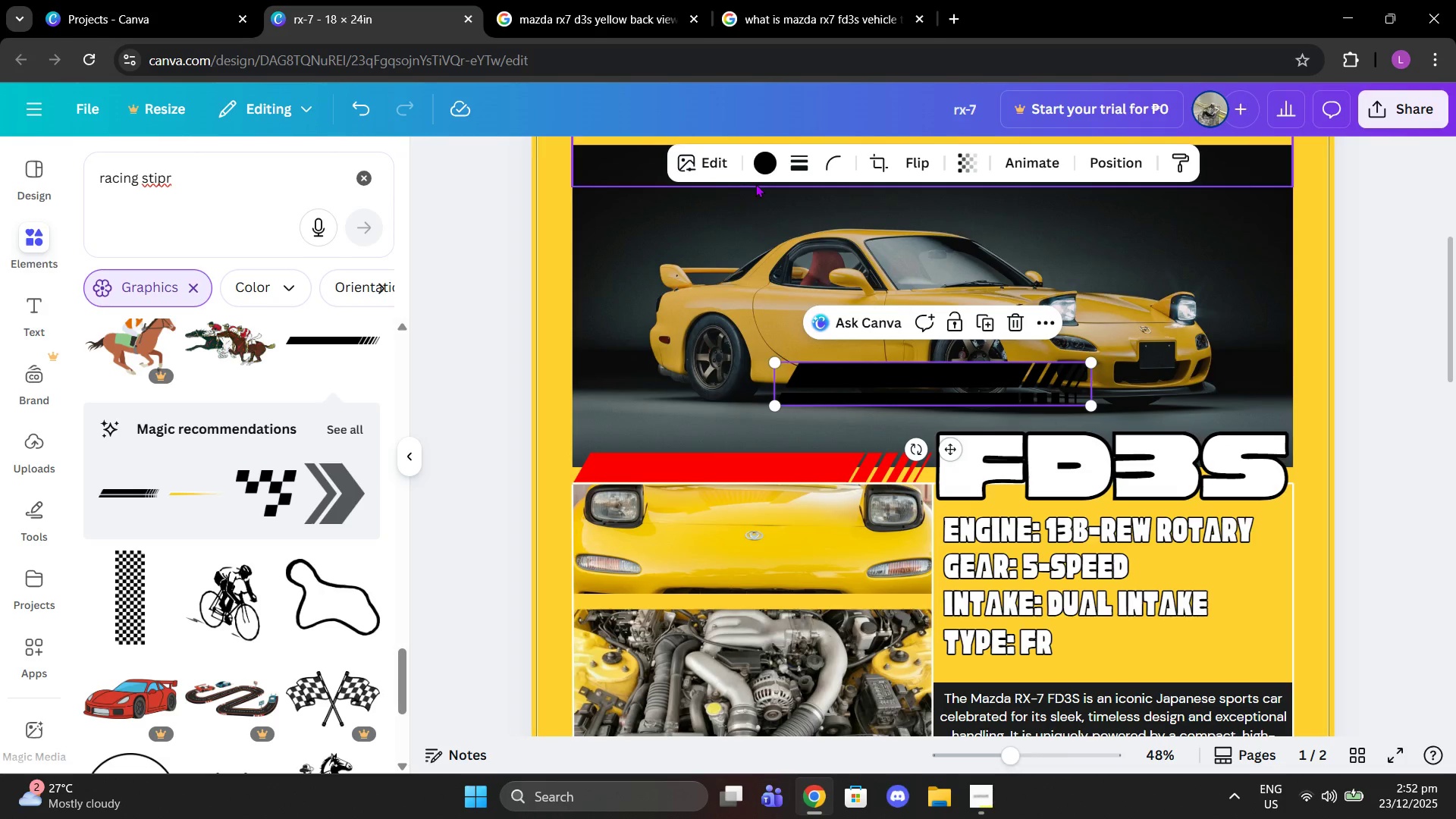 
left_click([761, 168])
 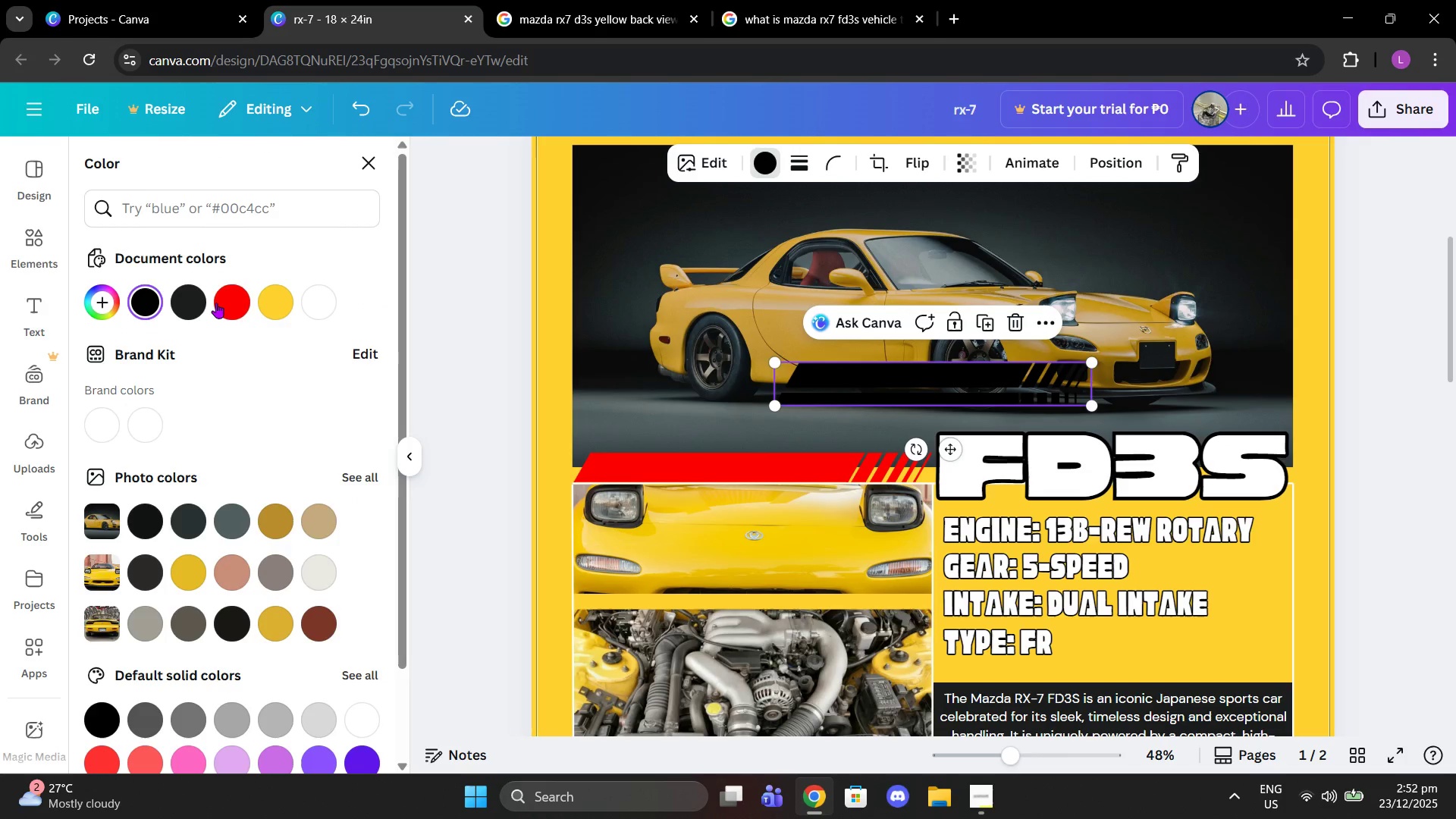 
double_click([233, 304])
 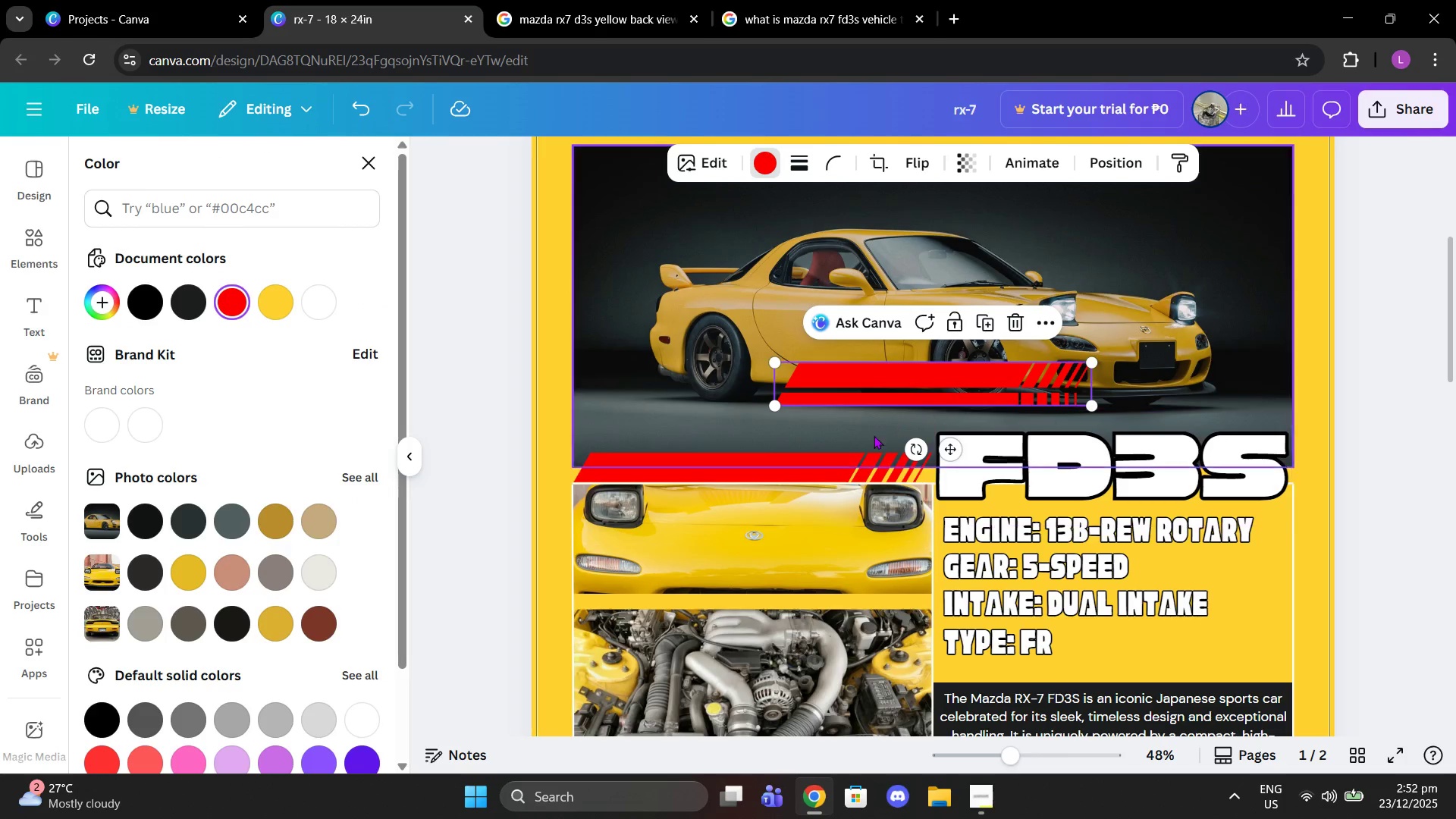 
left_click([855, 448])
 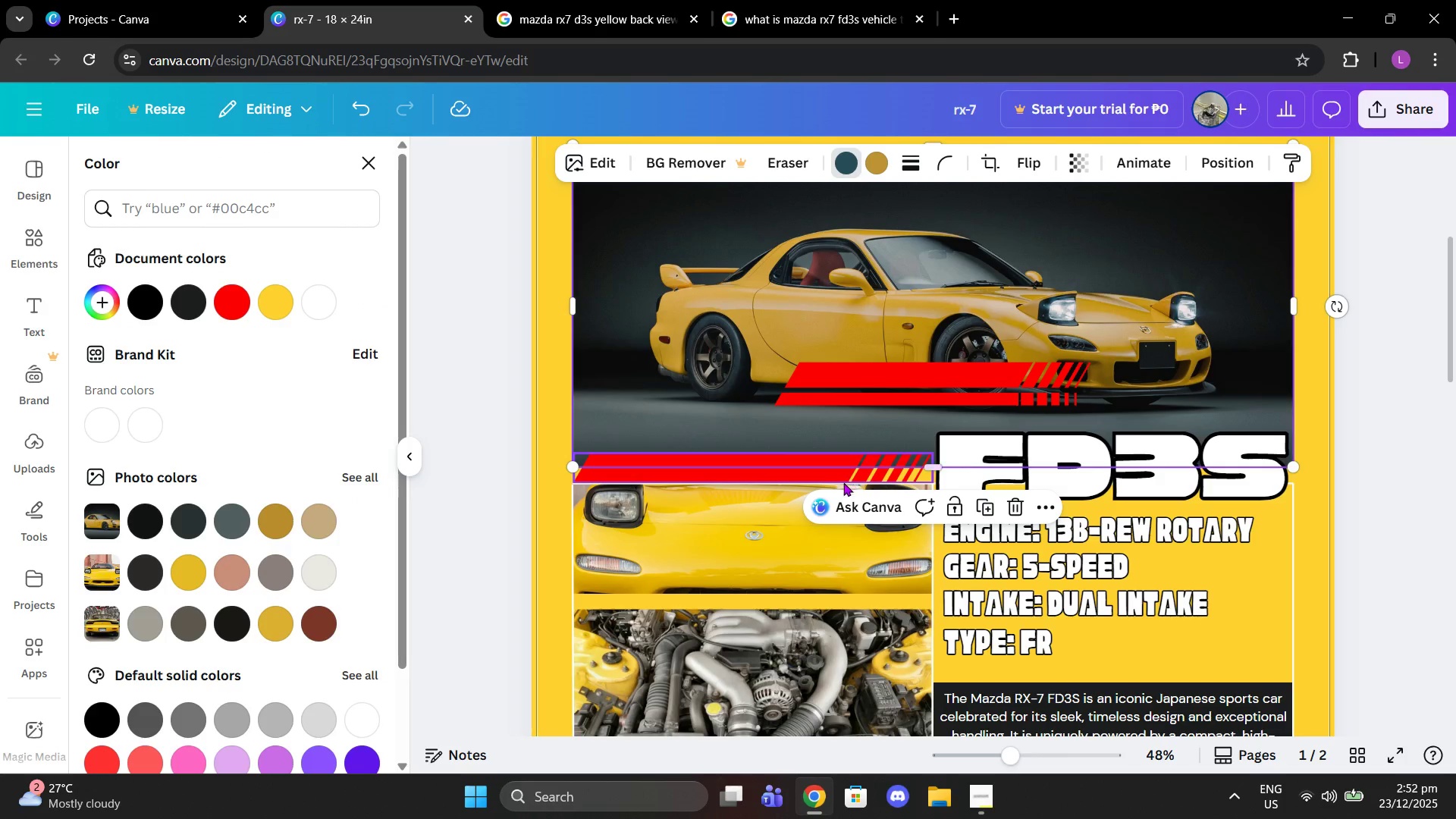 
left_click([840, 481])
 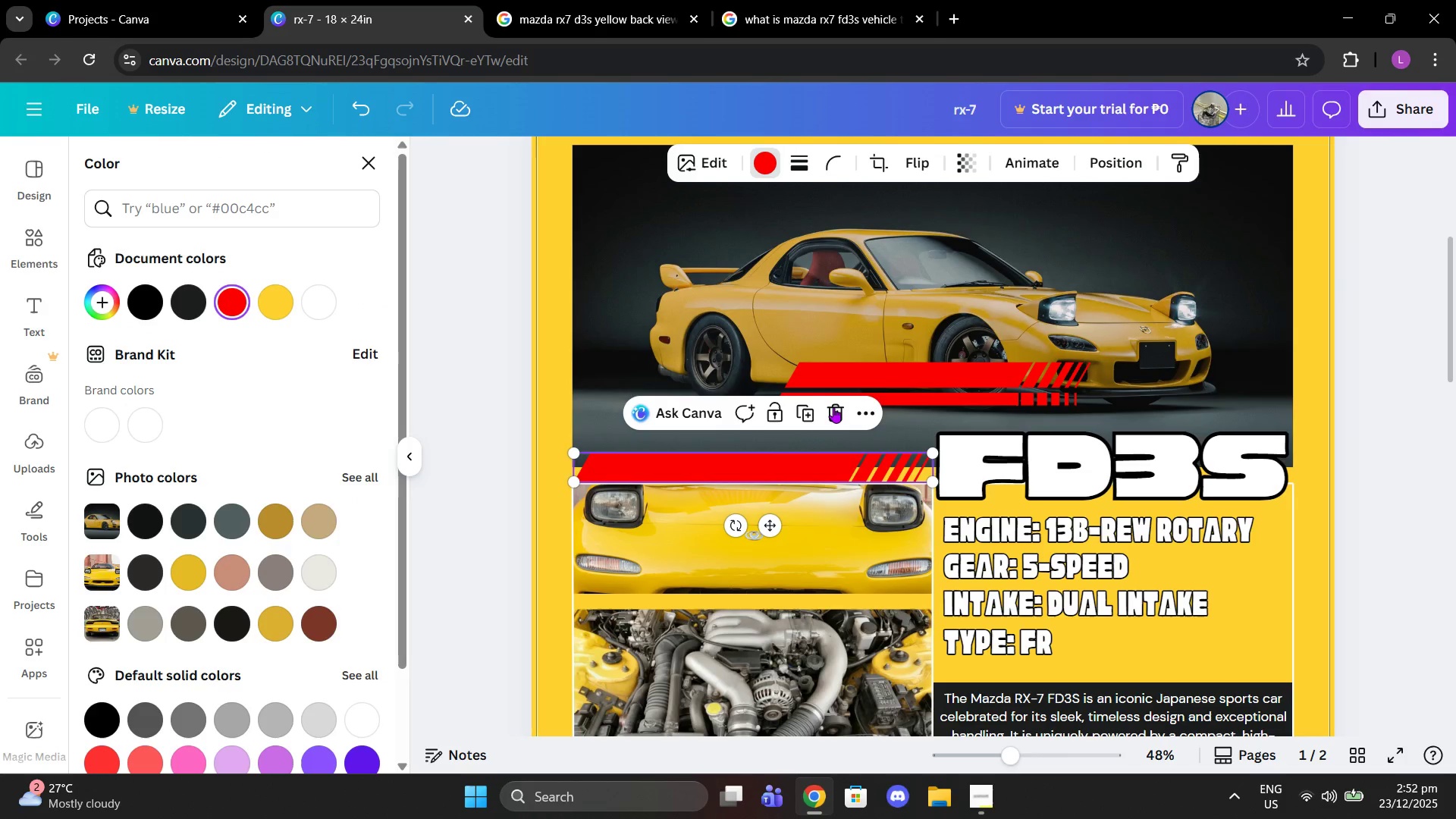 
left_click([833, 407])
 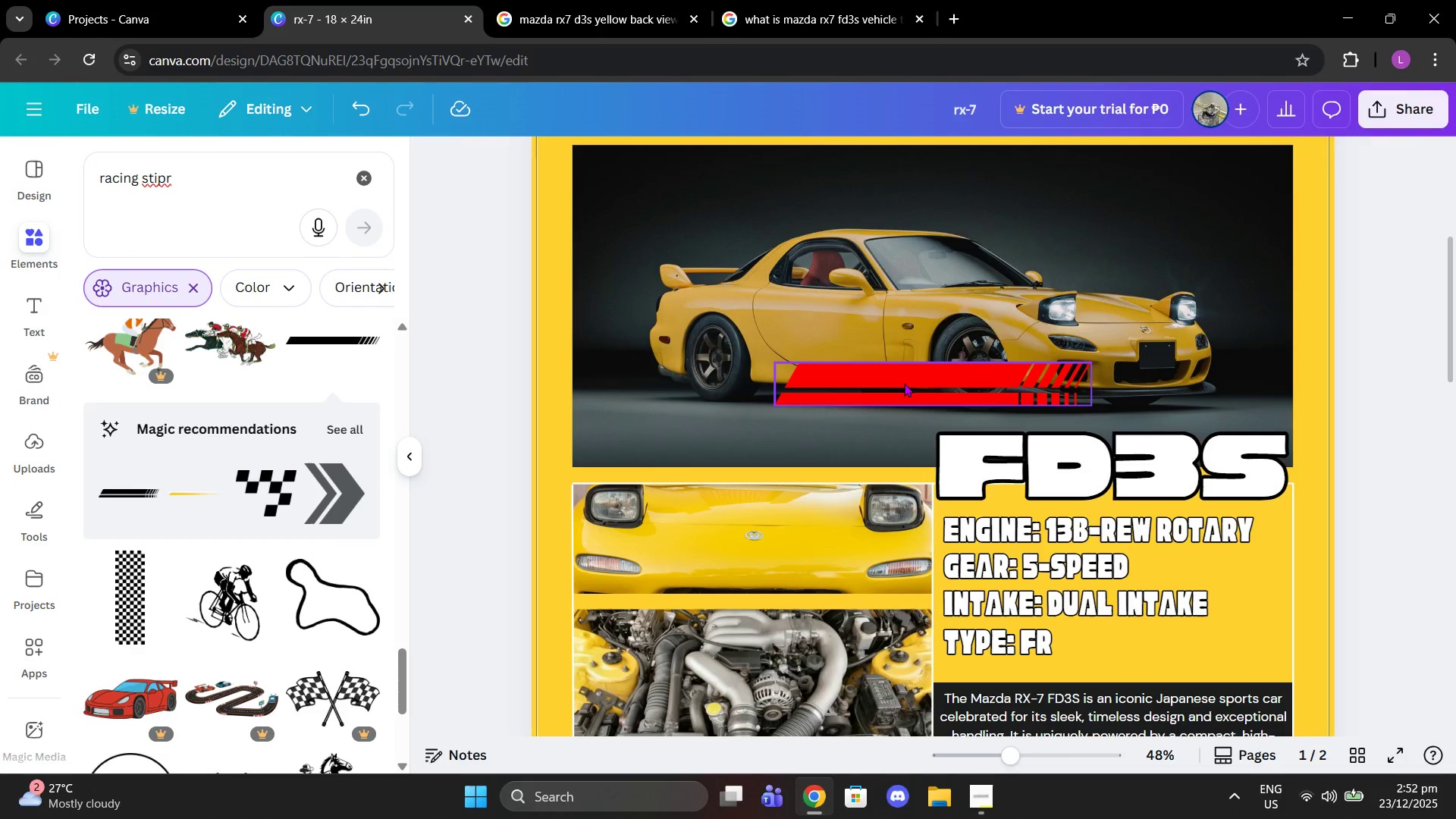 
left_click_drag(start_coordinate=[904, 383], to_coordinate=[704, 453])
 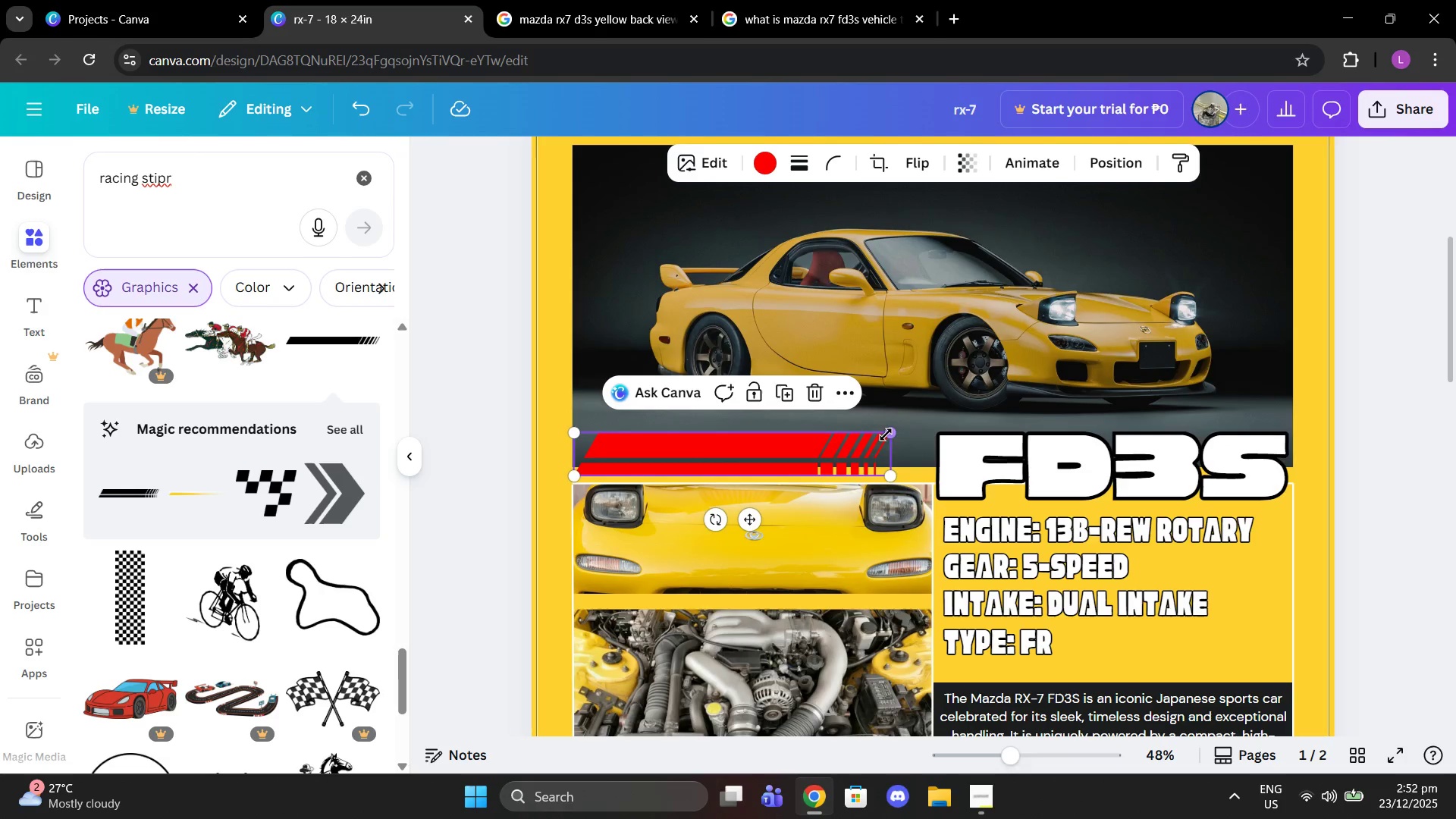 
left_click_drag(start_coordinate=[888, 434], to_coordinate=[932, 413])
 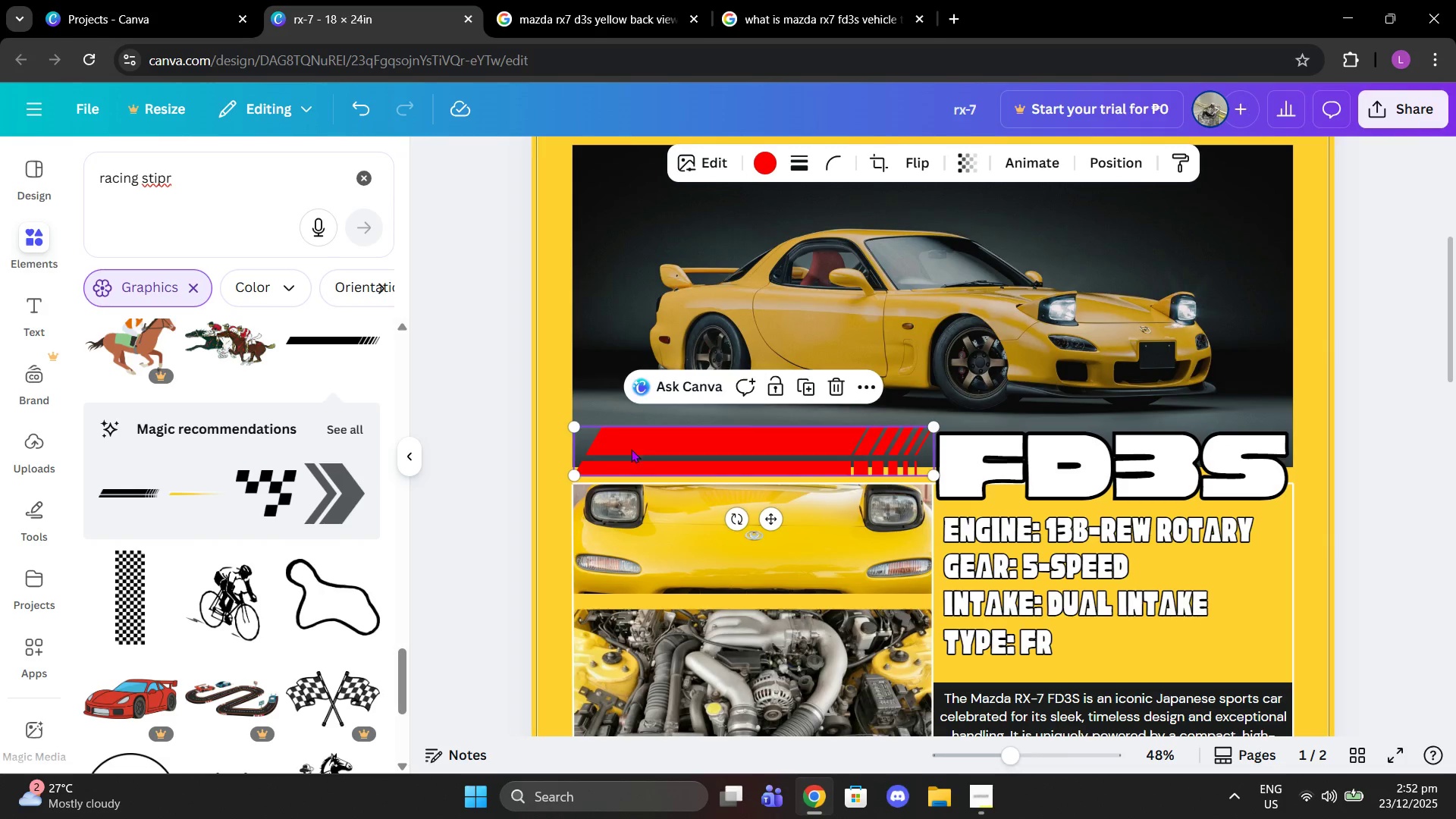 
left_click_drag(start_coordinate=[702, 454], to_coordinate=[695, 454])
 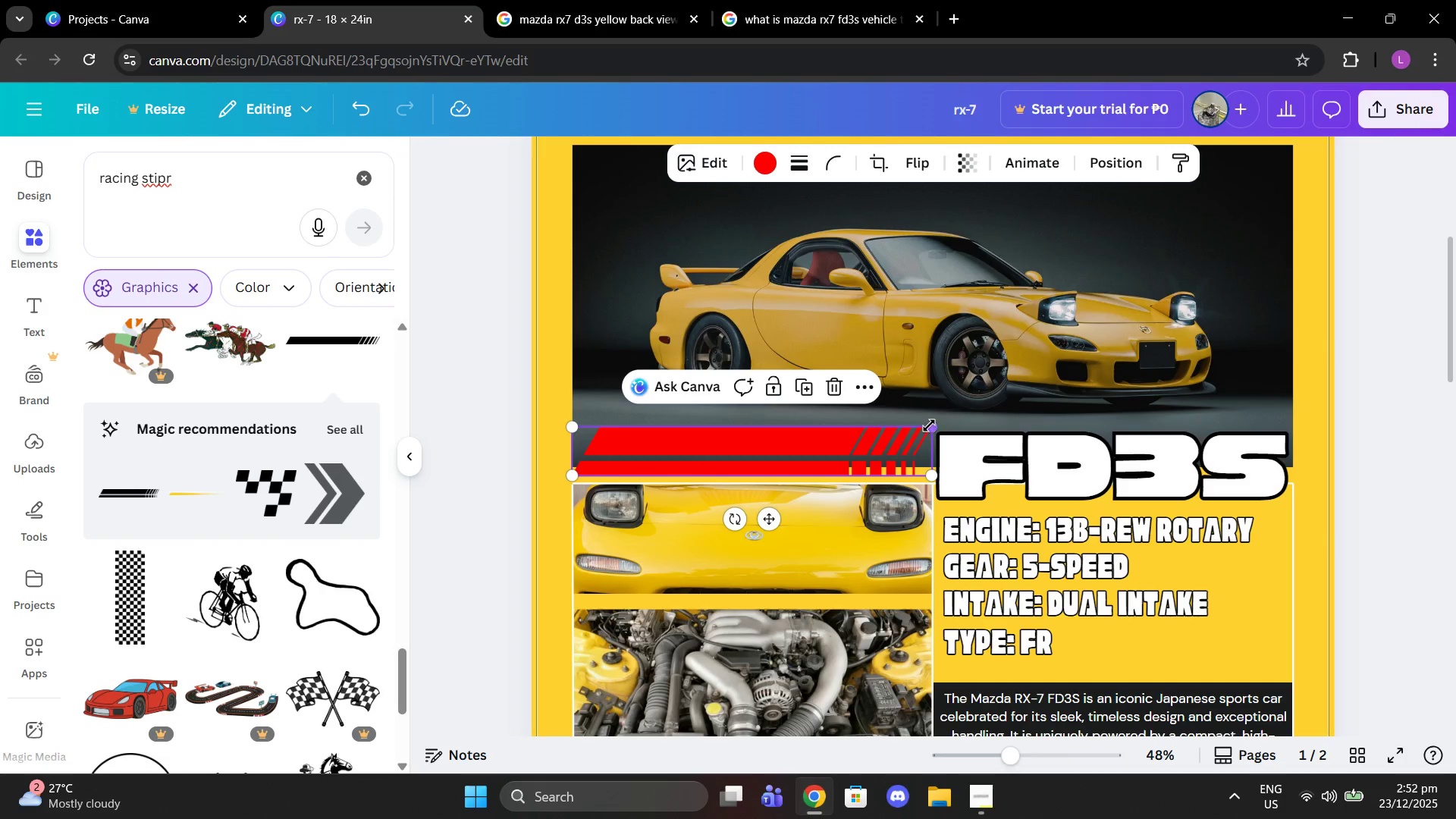 
left_click_drag(start_coordinate=[929, 425], to_coordinate=[956, 414])
 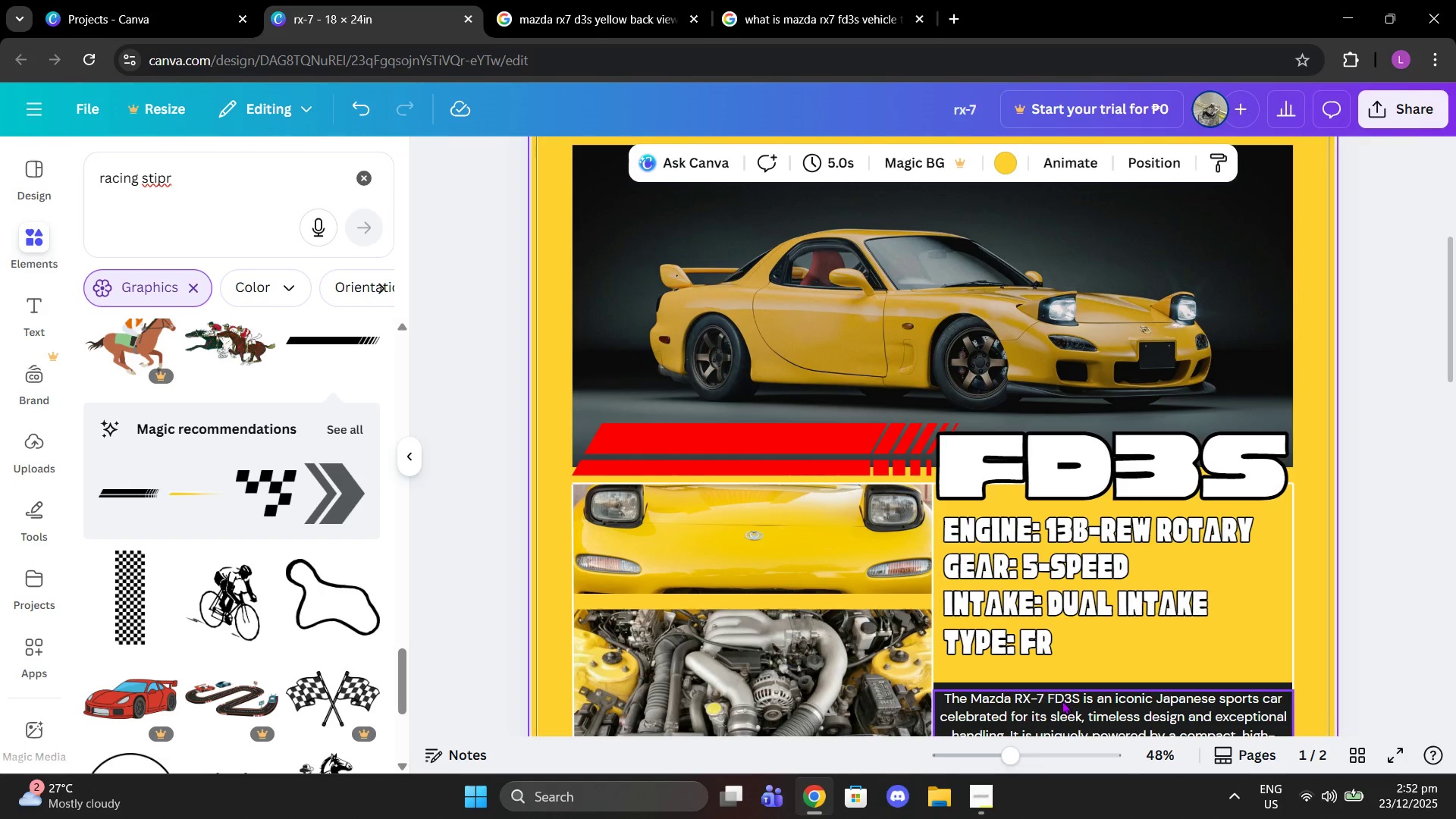 
left_click_drag(start_coordinate=[1018, 752], to_coordinate=[984, 747])
 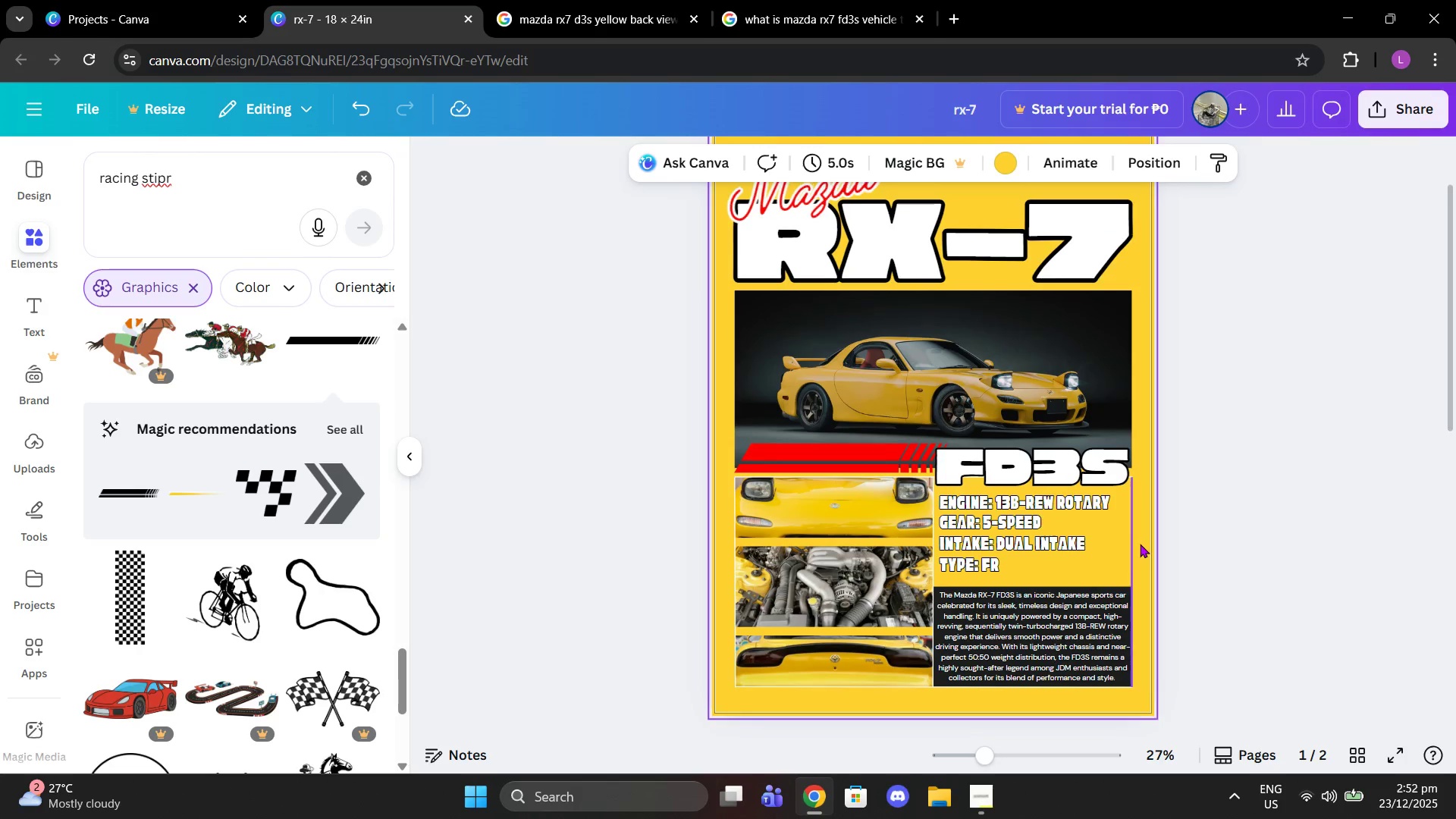 
scroll: coordinate [1140, 544], scroll_direction: up, amount: 1.0
 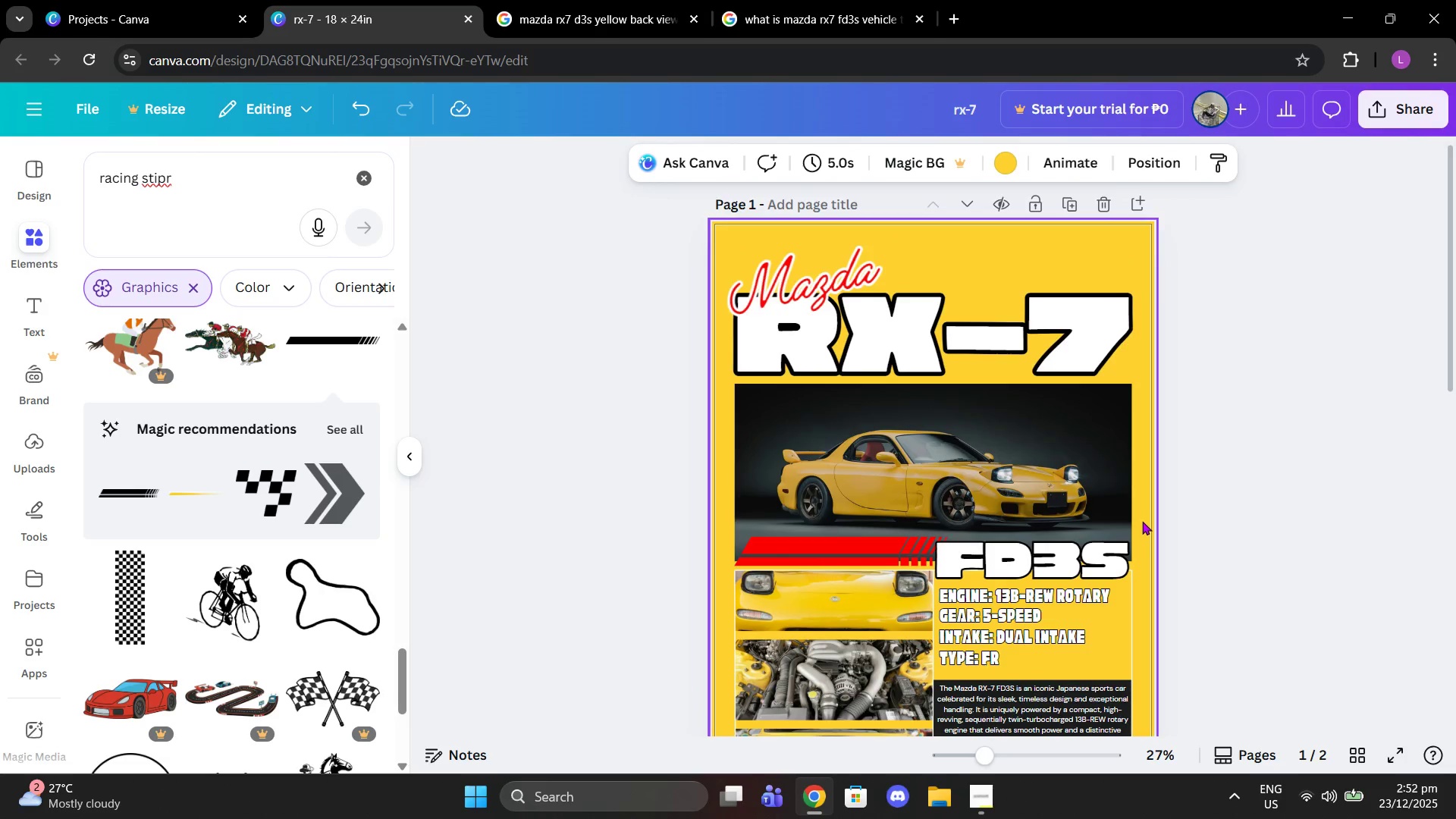 
scroll: coordinate [1142, 521], scroll_direction: down, amount: 1.0
 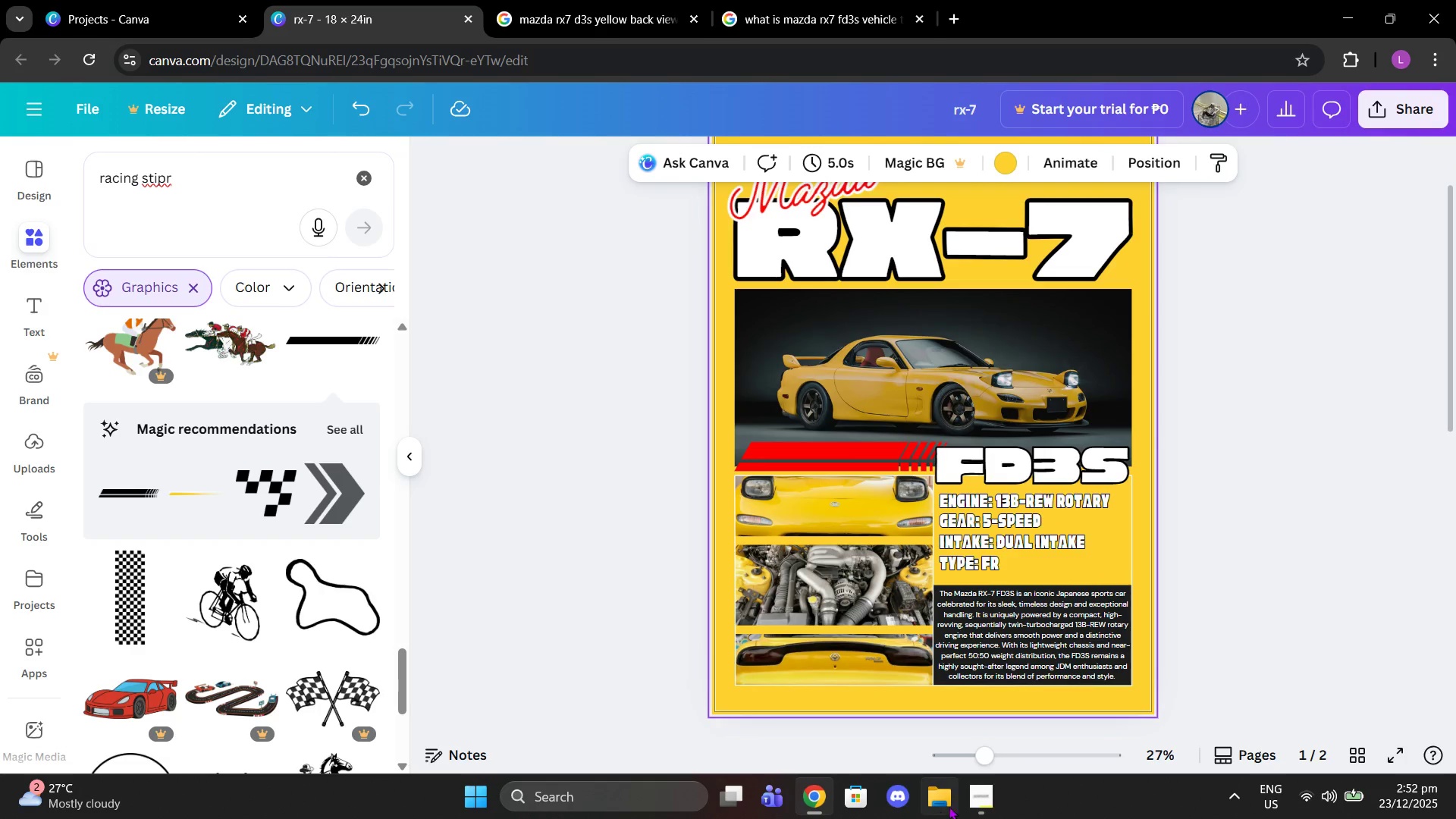 
left_click([974, 800])
 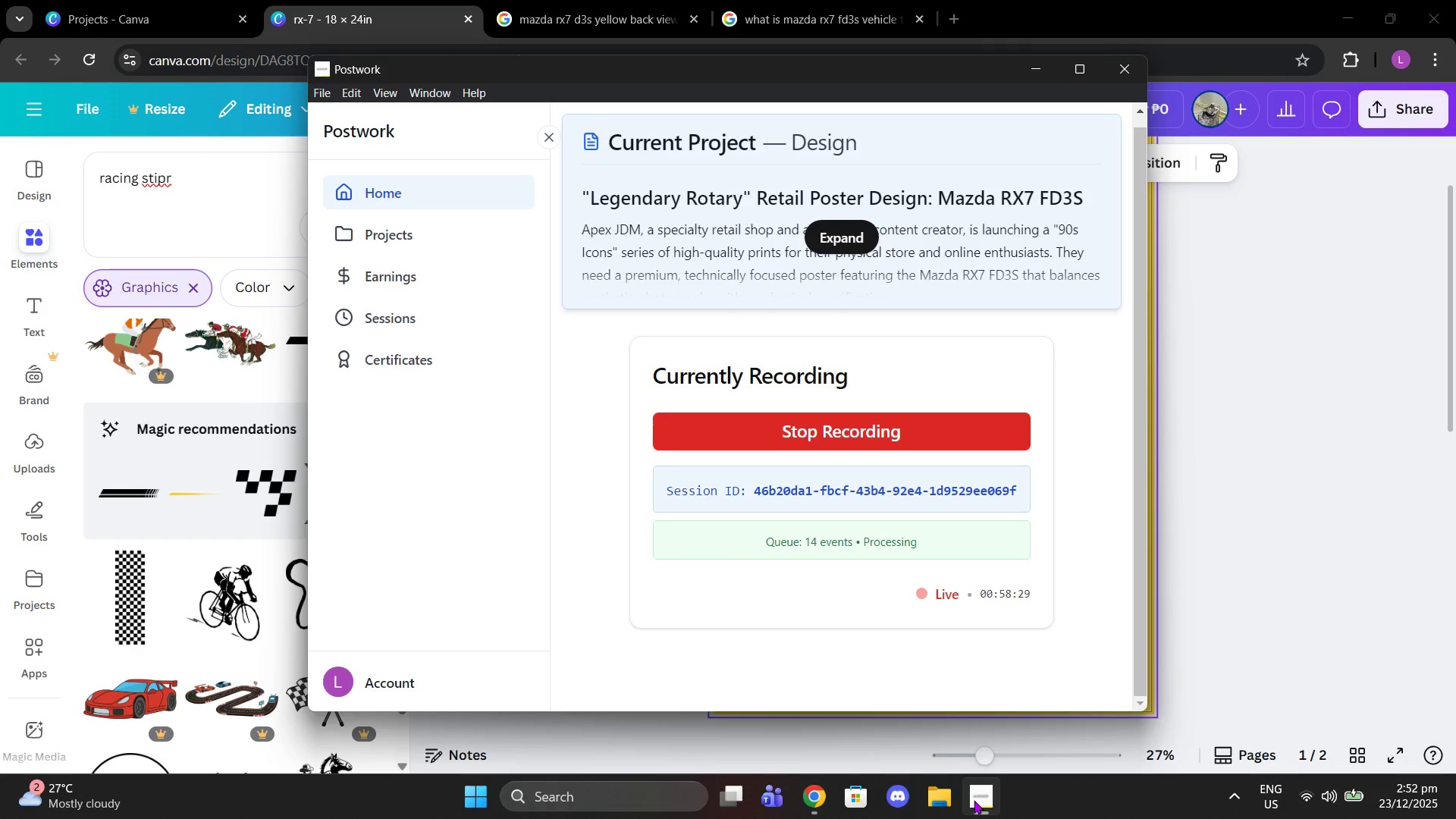 
left_click([974, 800])
 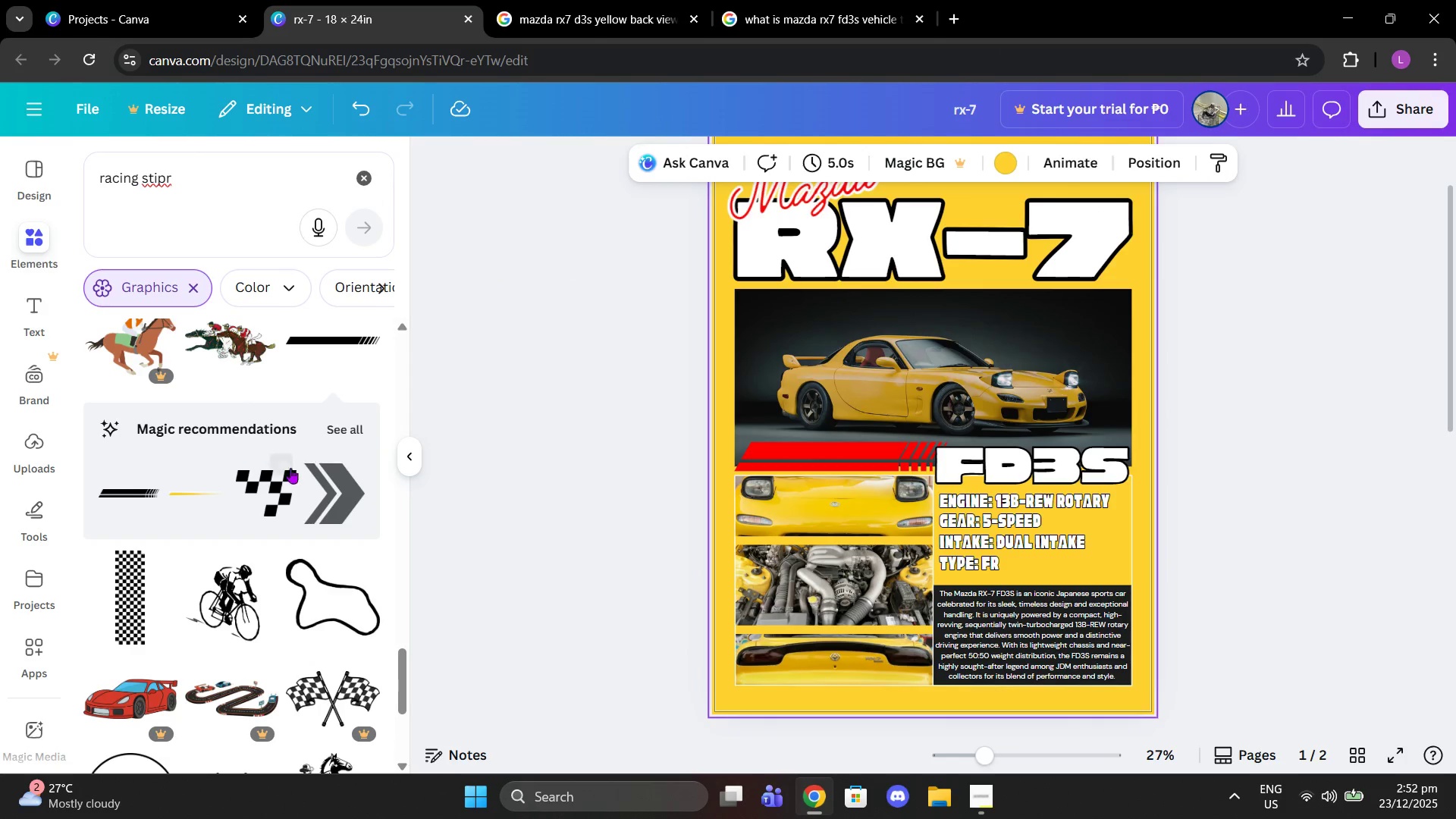 
scroll: coordinate [293, 471], scroll_direction: down, amount: 1.0
 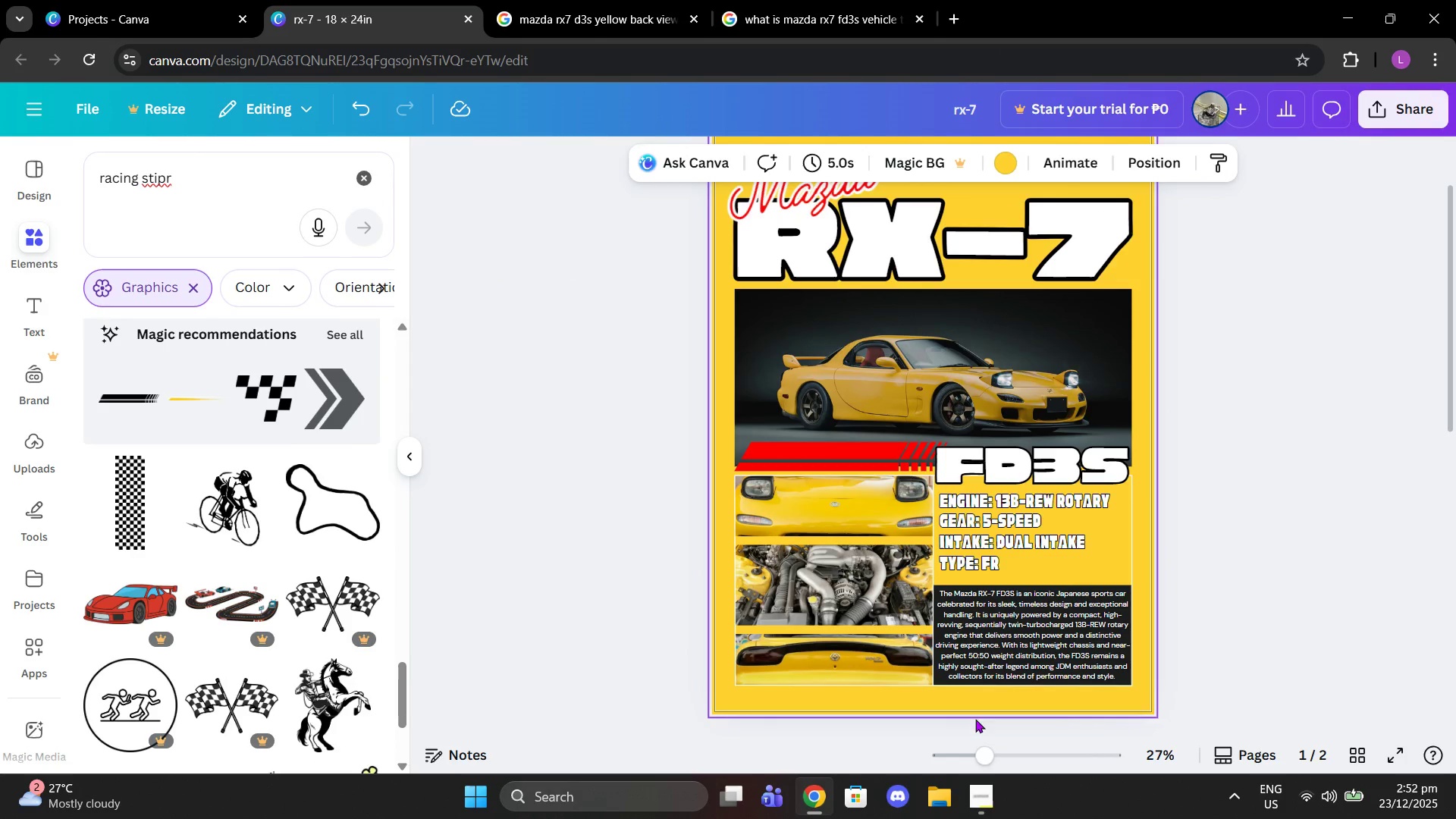 
left_click_drag(start_coordinate=[993, 759], to_coordinate=[1031, 758])
 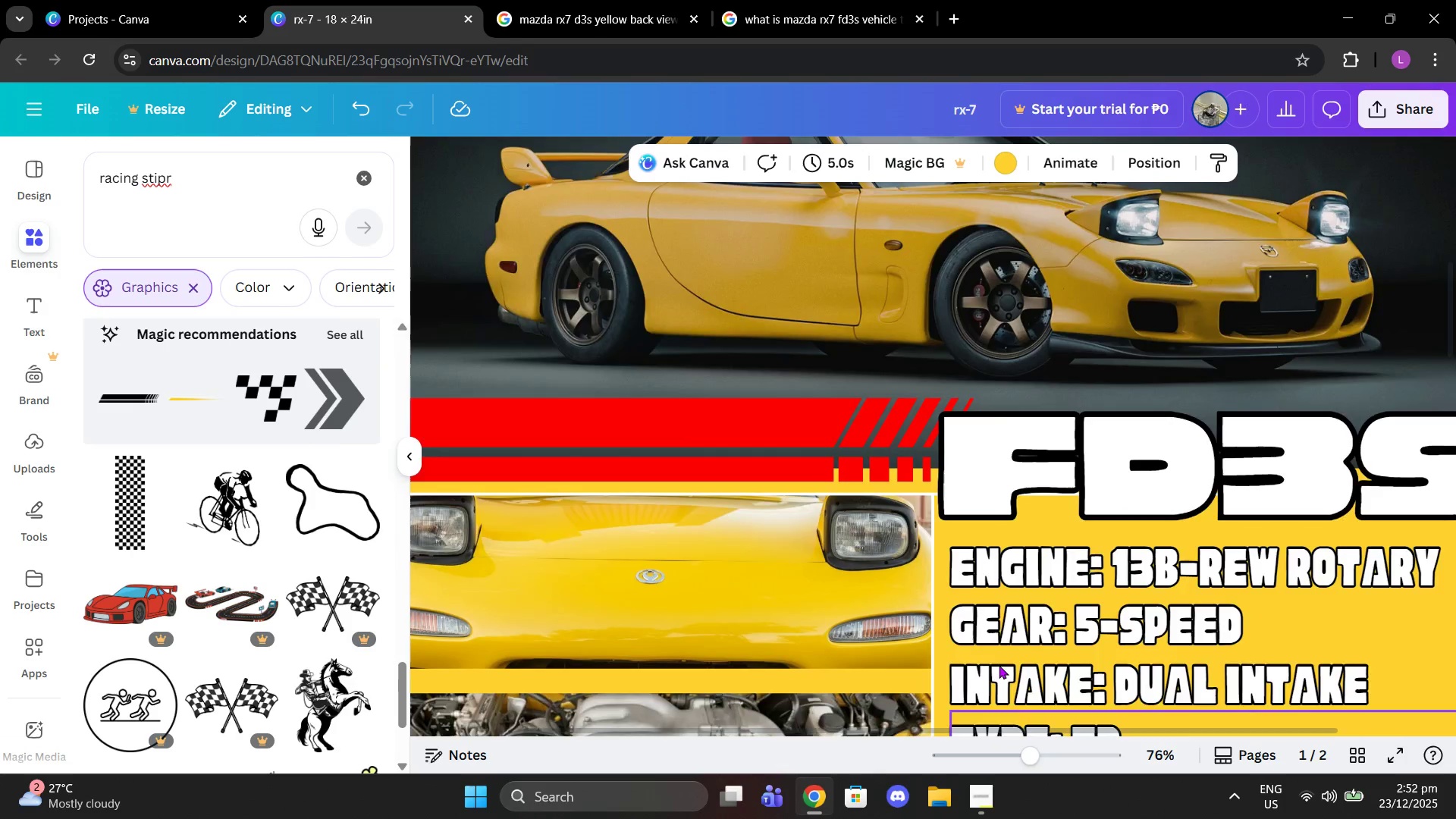 
scroll: coordinate [1000, 666], scroll_direction: down, amount: 1.0
 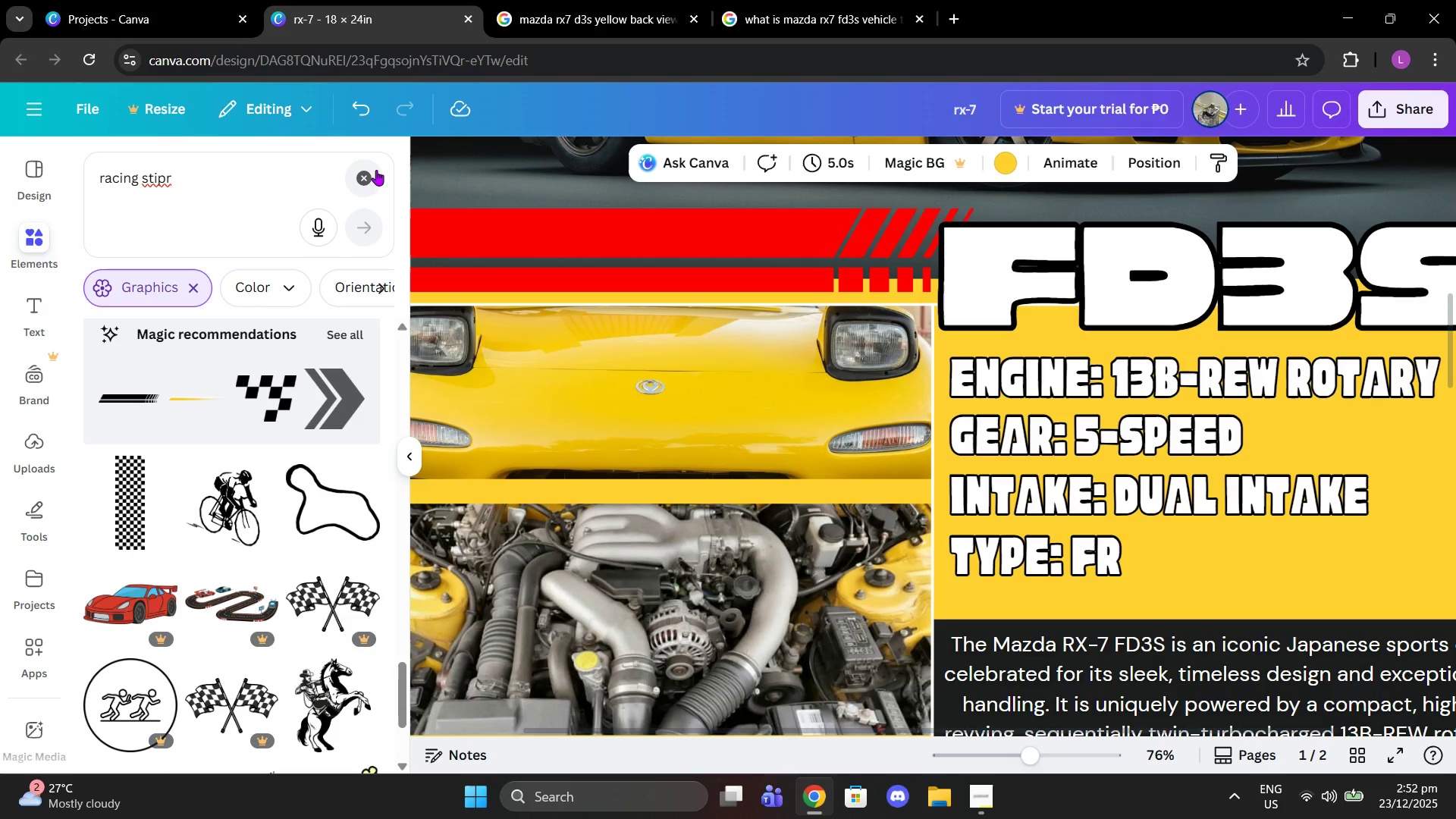 
left_click([376, 170])
 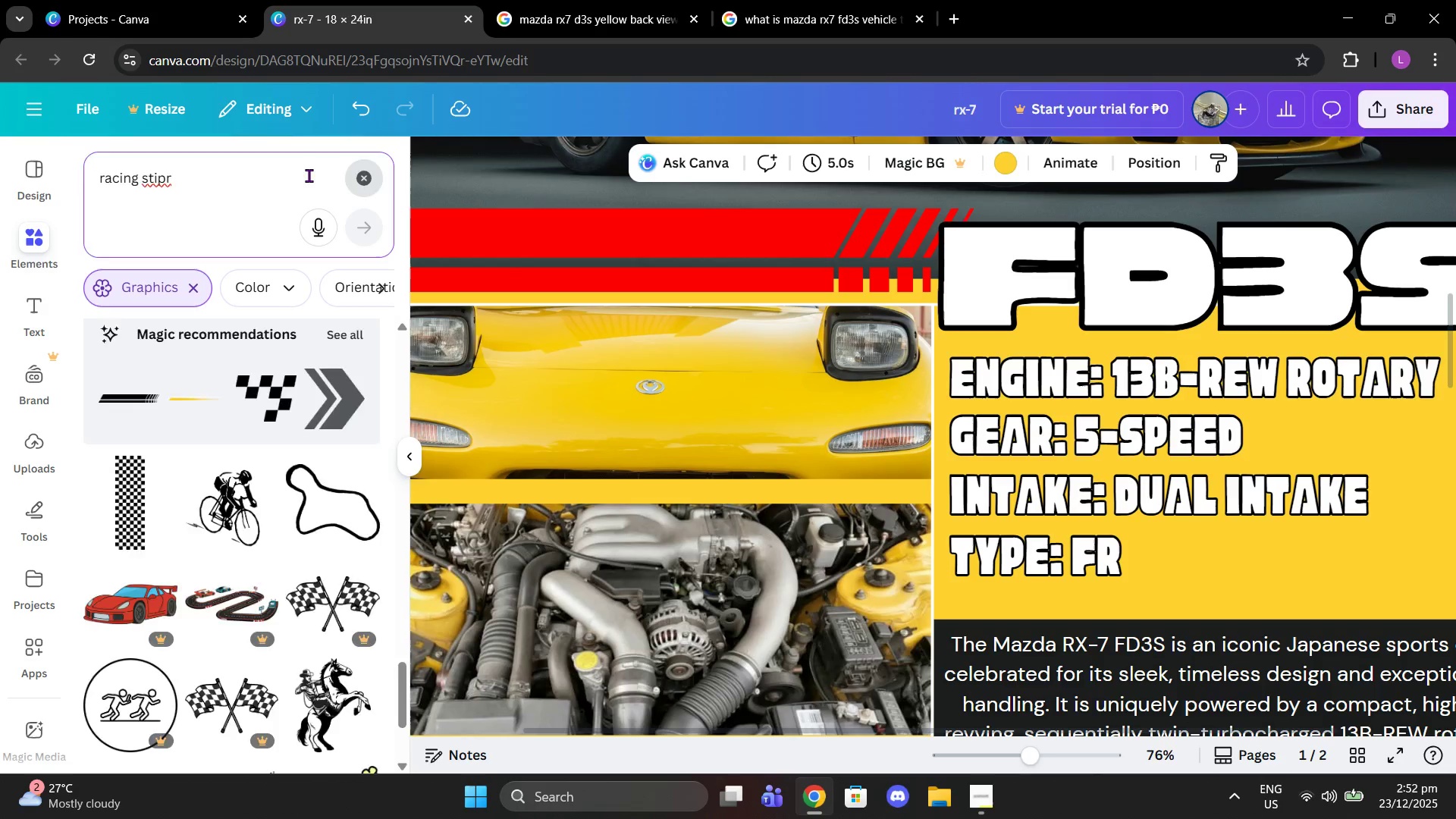 
left_click([309, 175])
 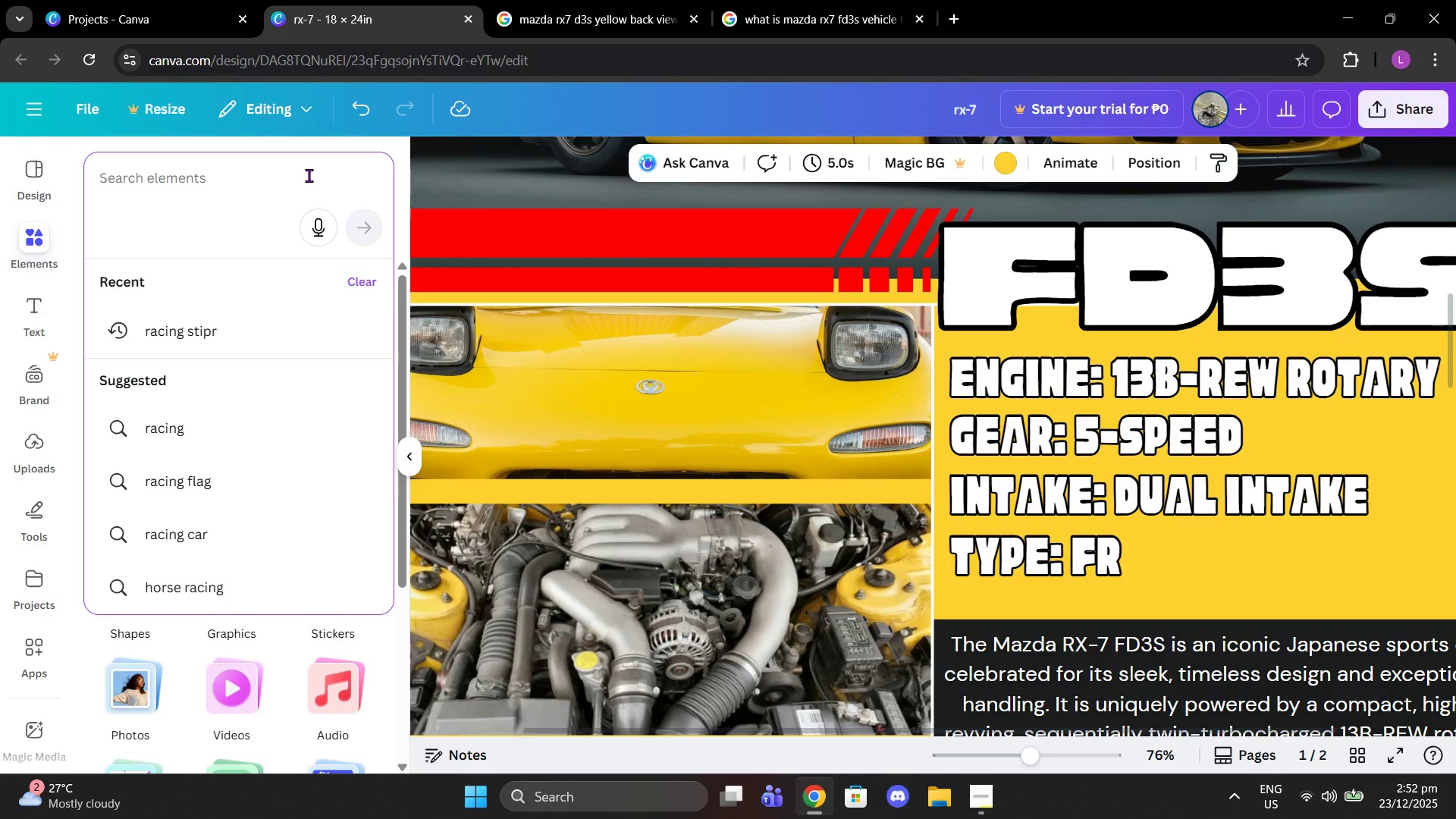 
type(rotary engine)
 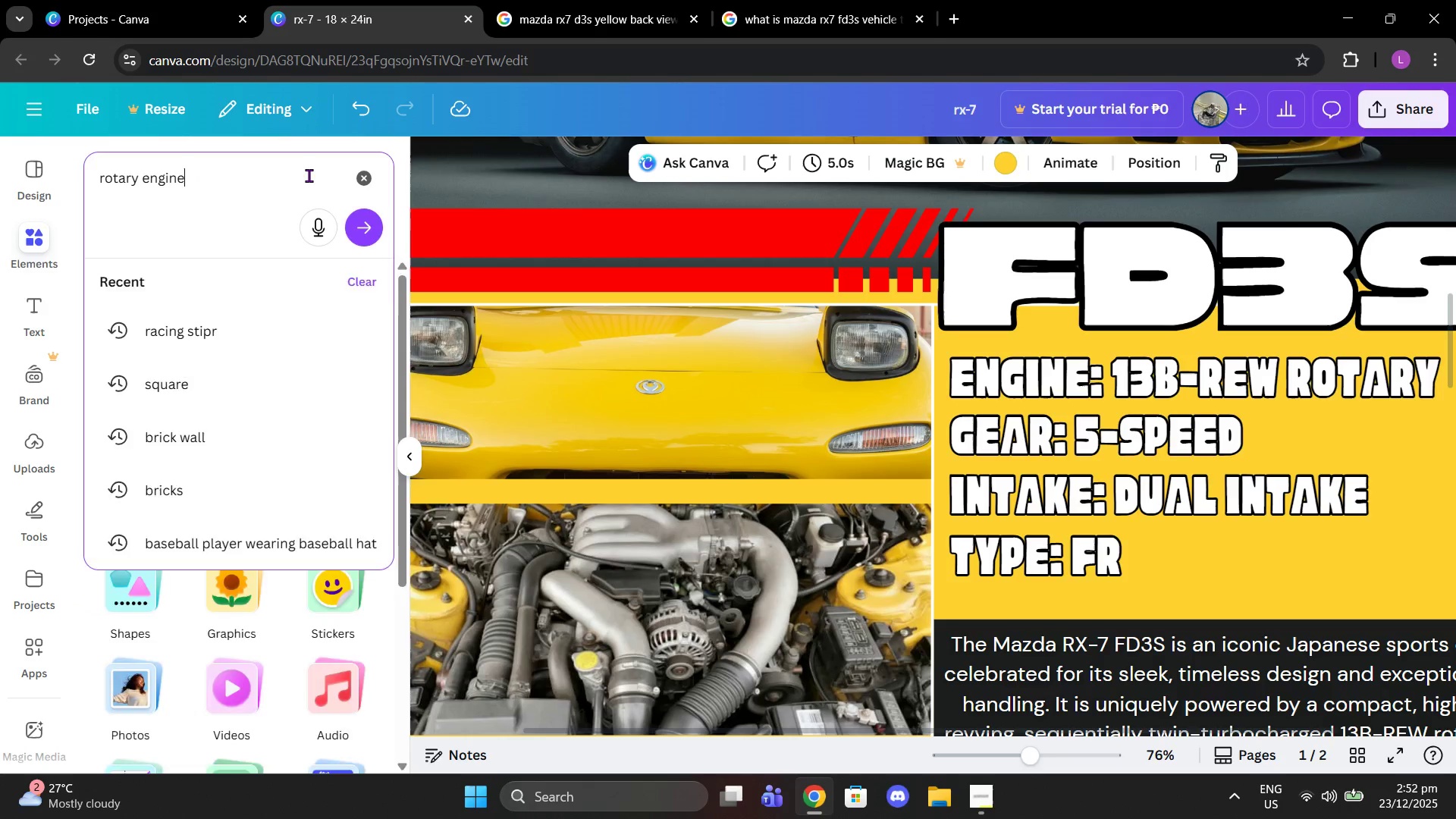 
key(Enter)
 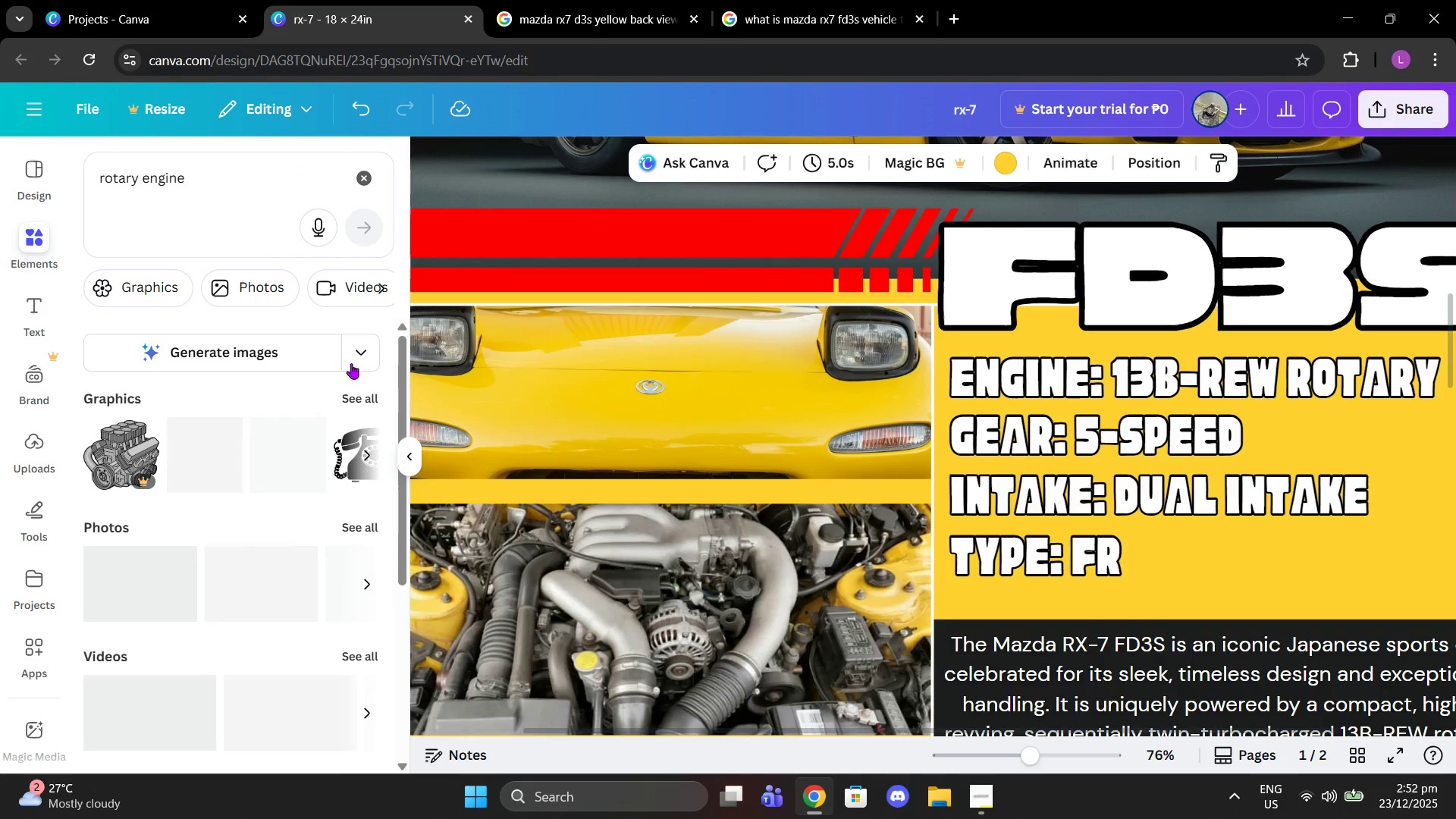 
left_click([356, 400])
 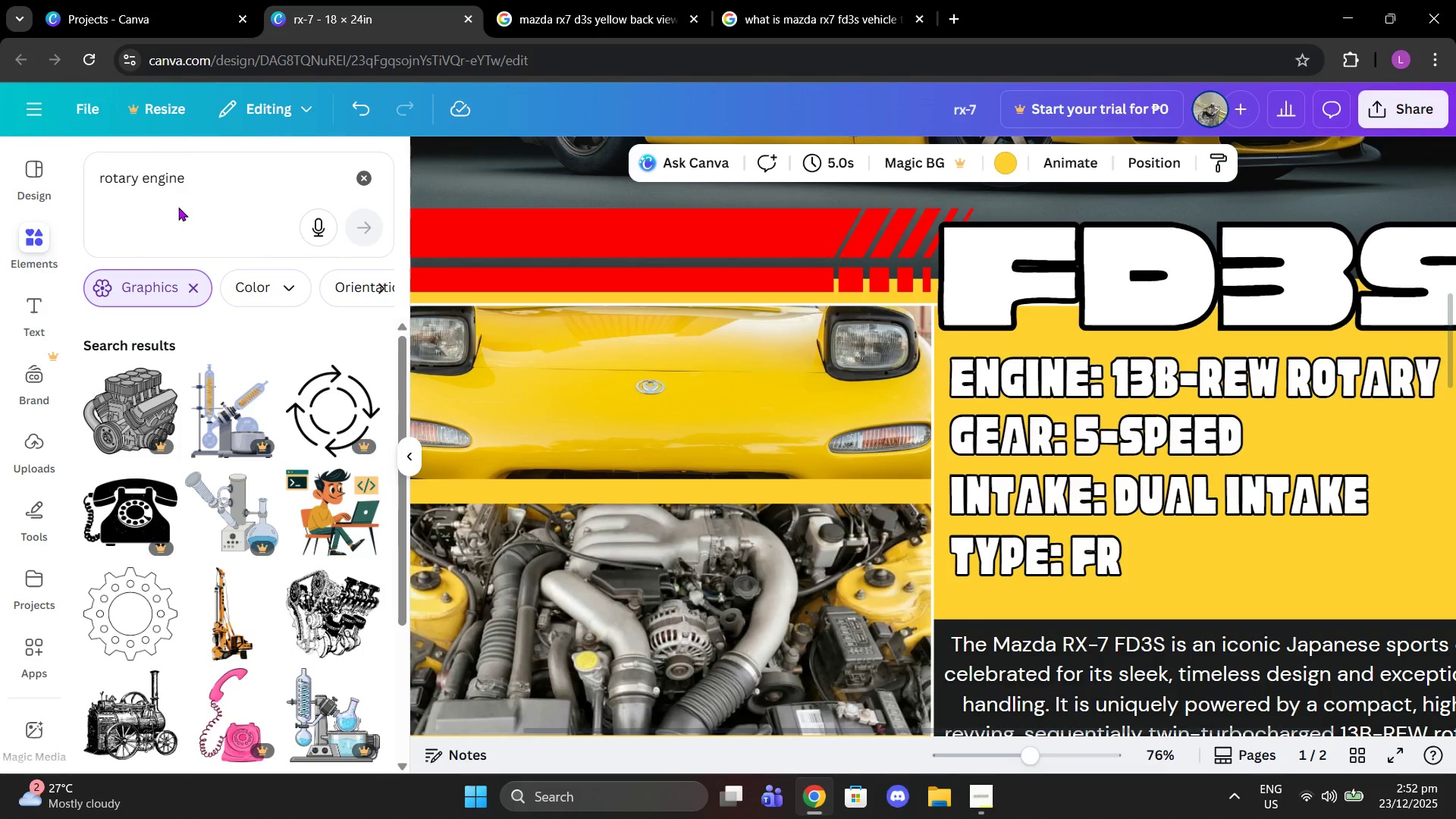 
left_click([153, 171])
 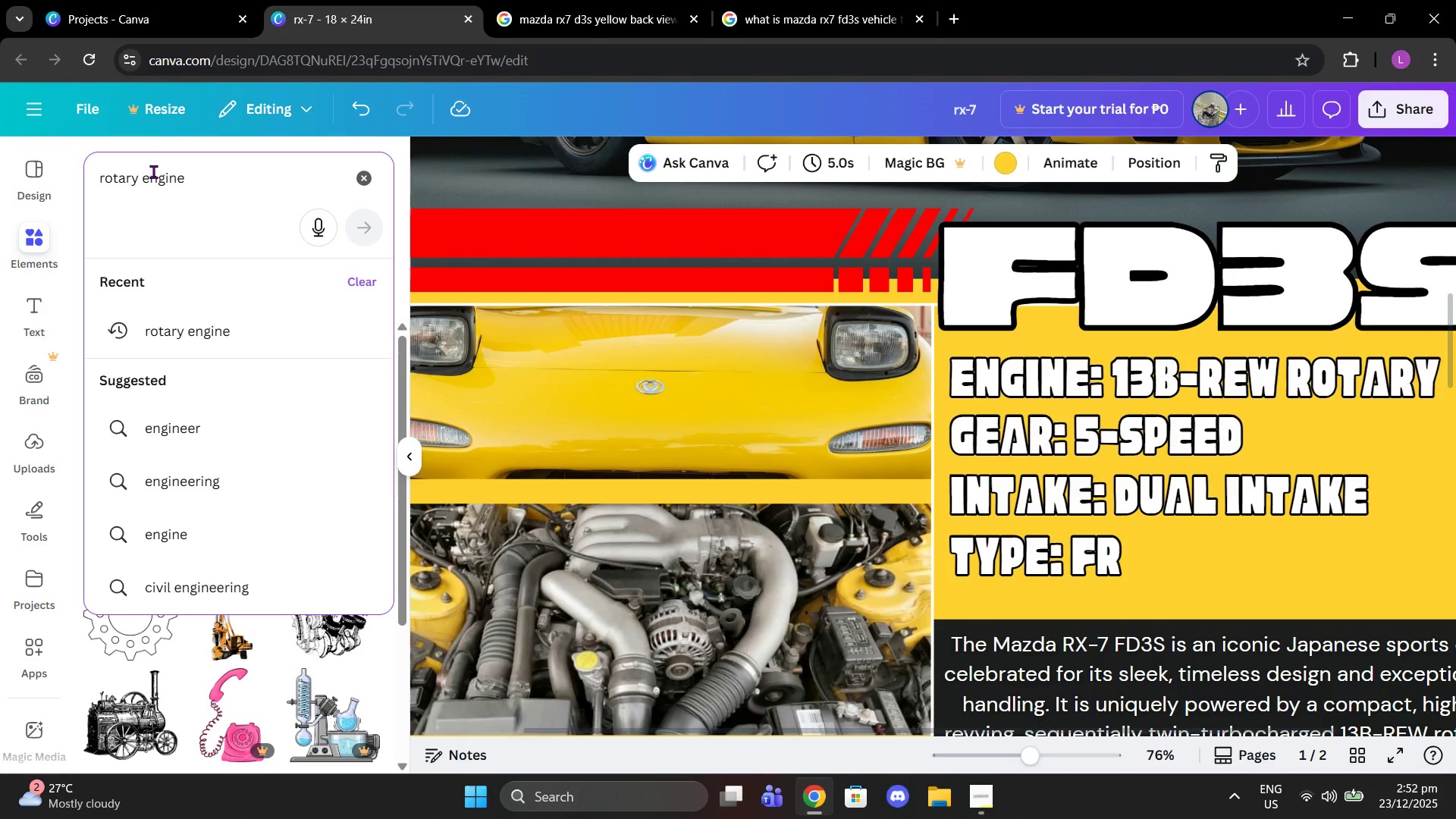 
left_click([153, 171])
 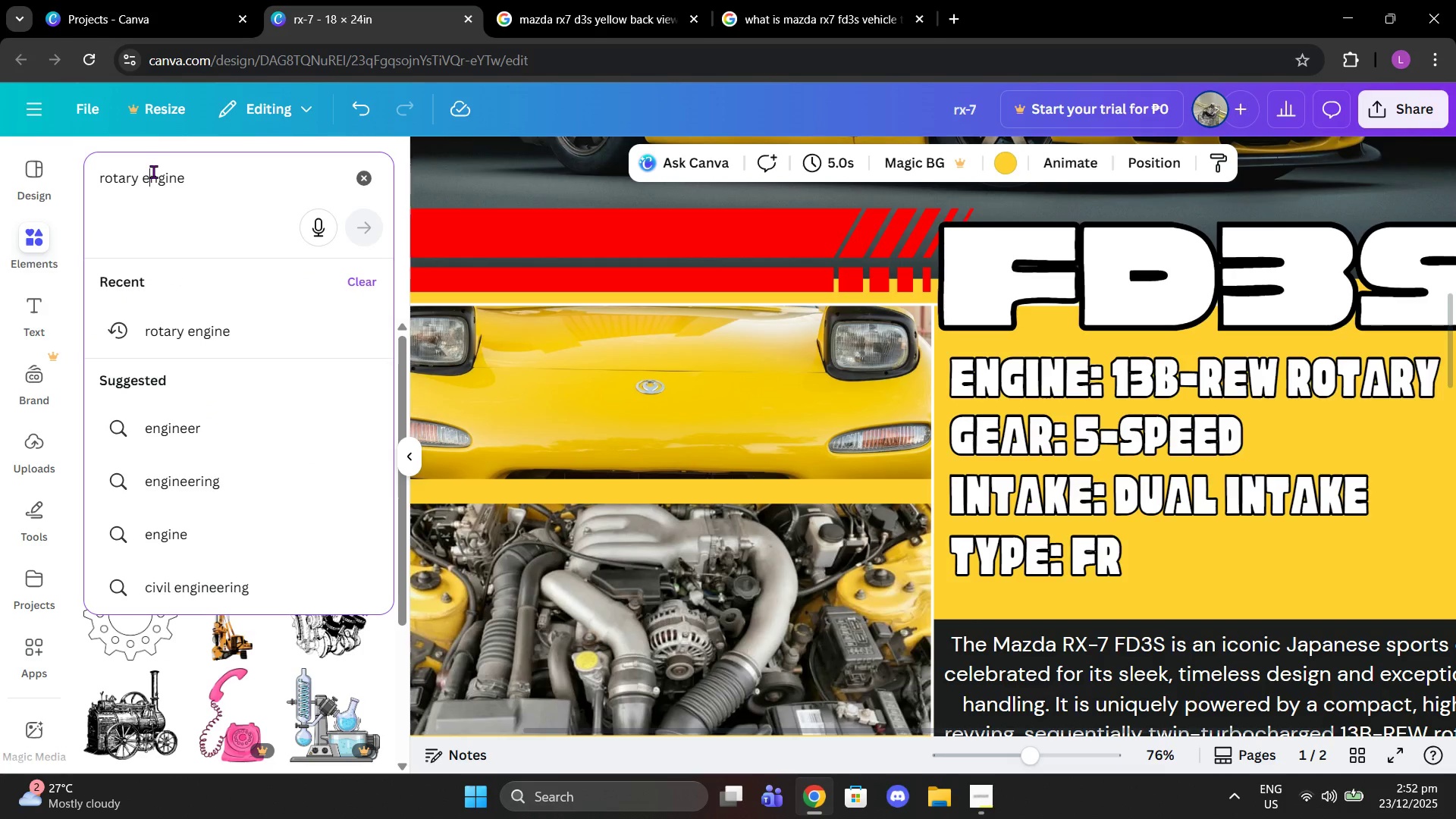 
left_click([153, 171])
 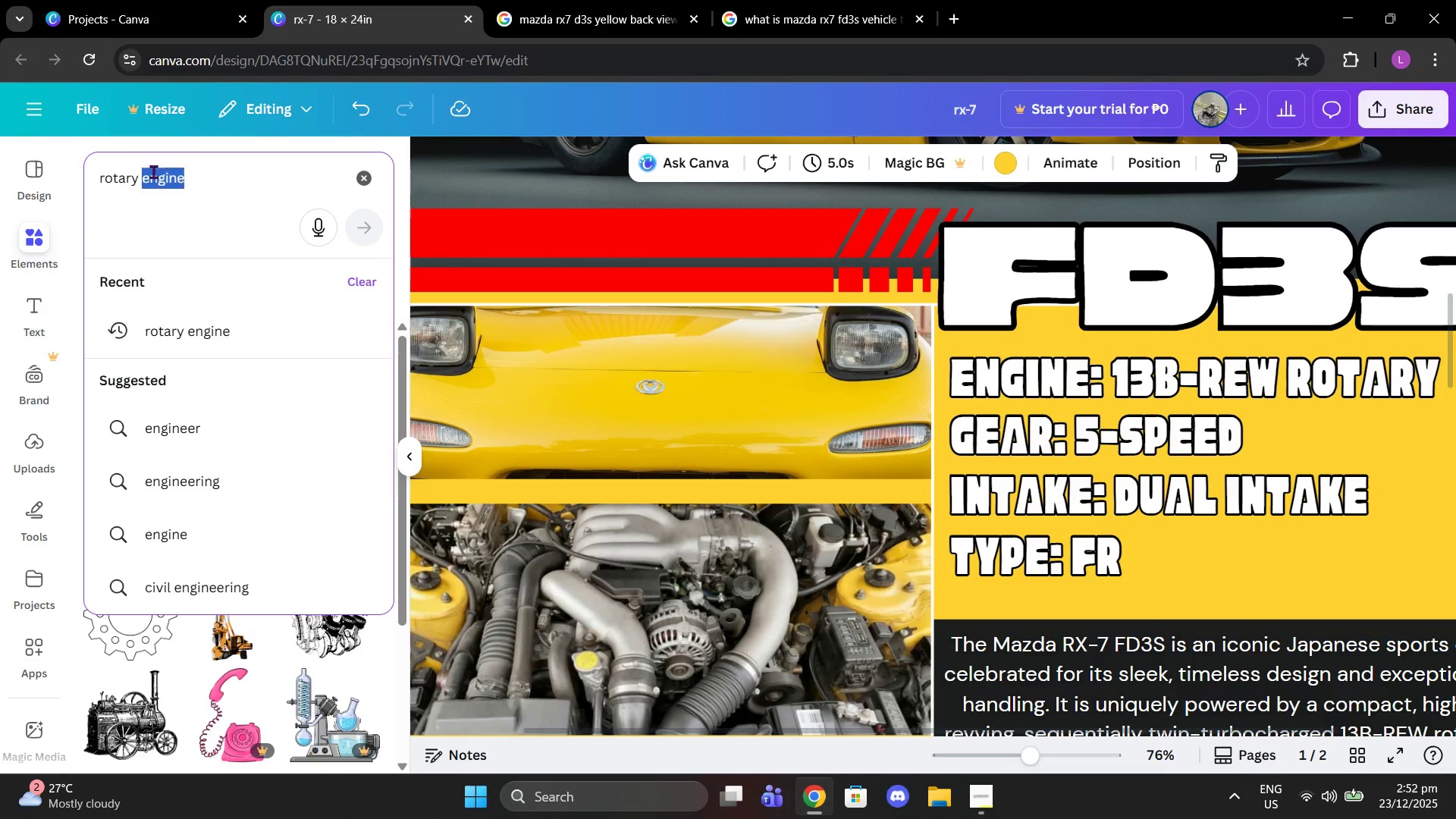 
double_click([153, 171])
 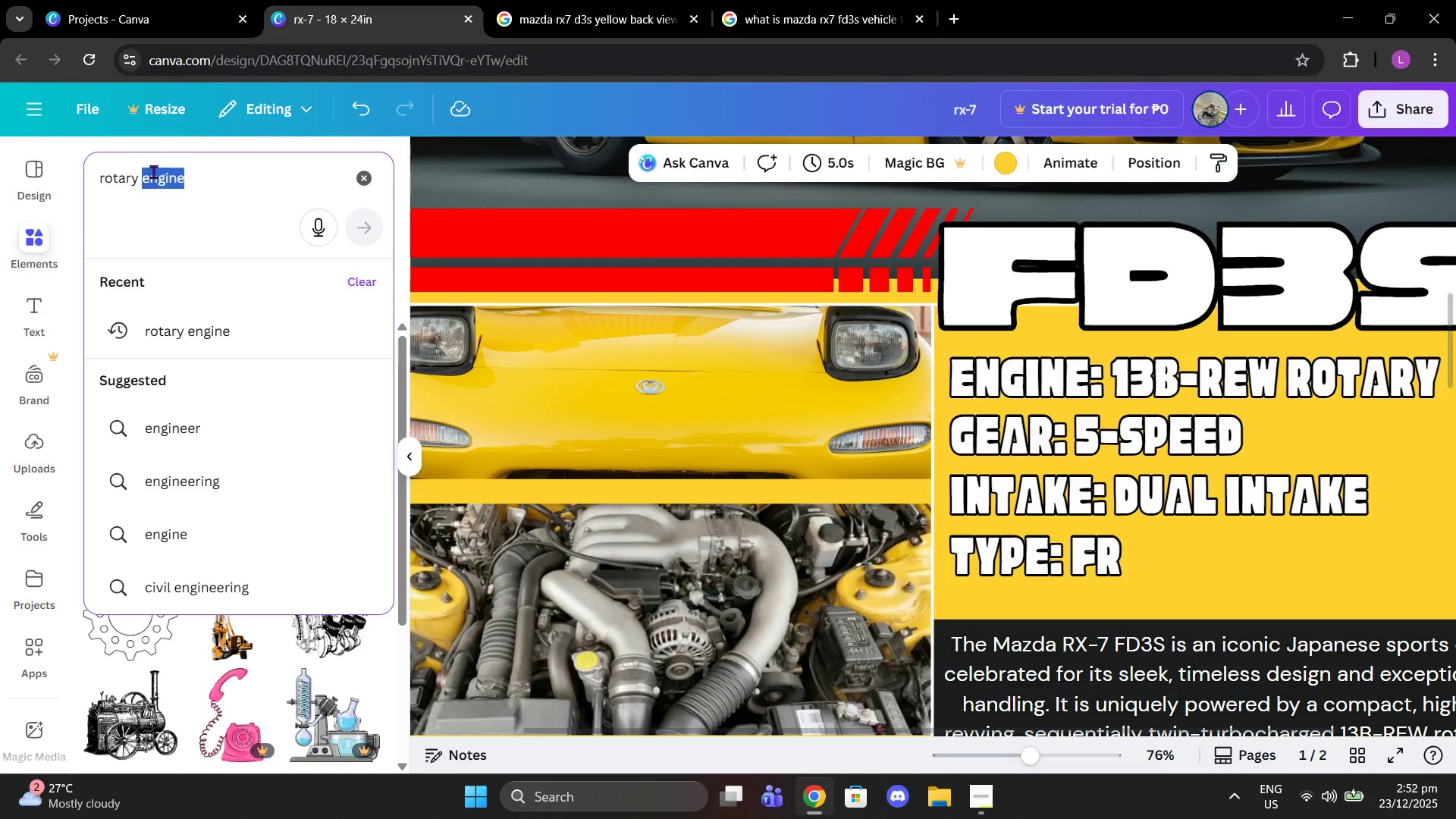 
key(Backspace)
 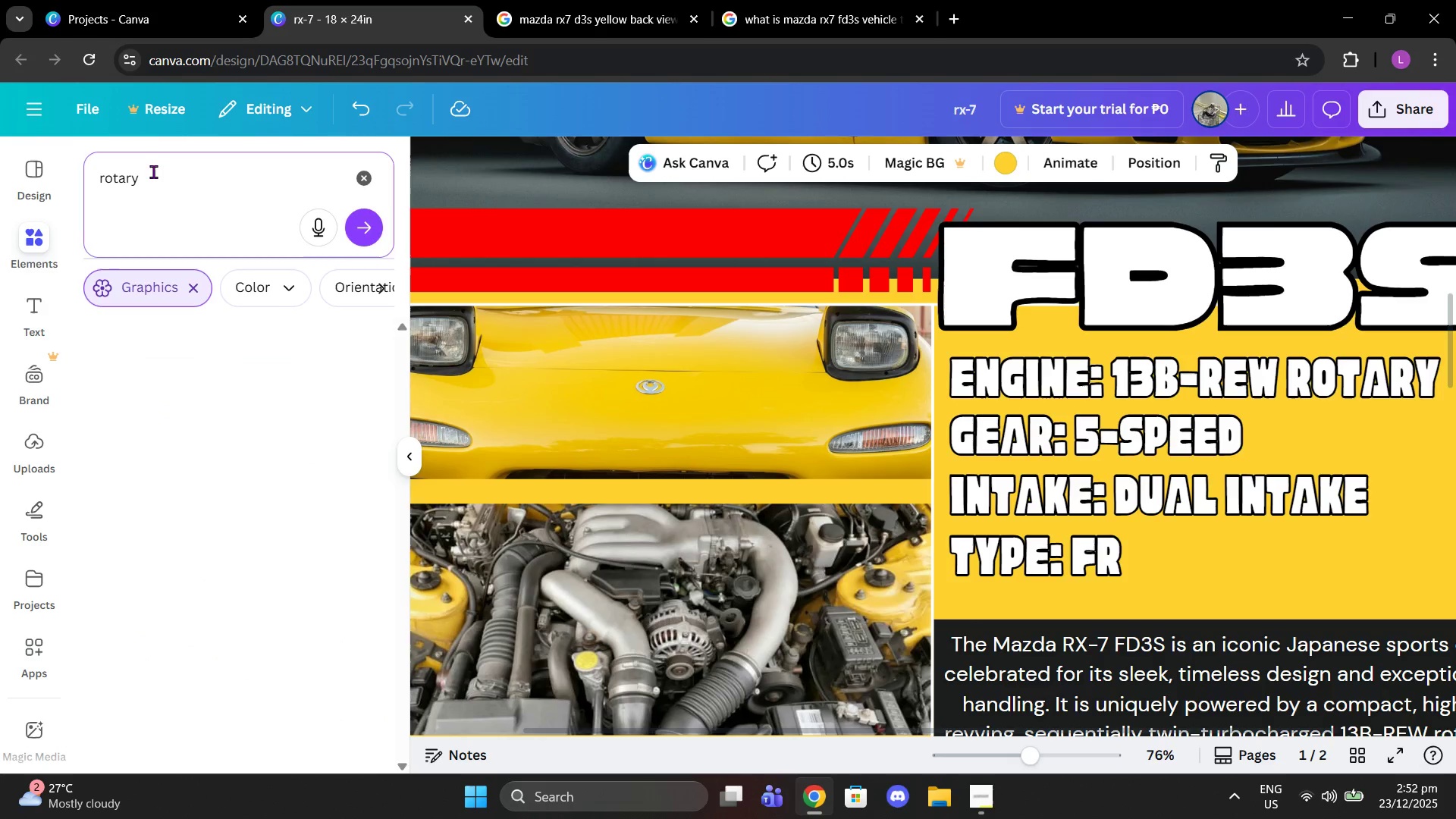 
key(Enter)
 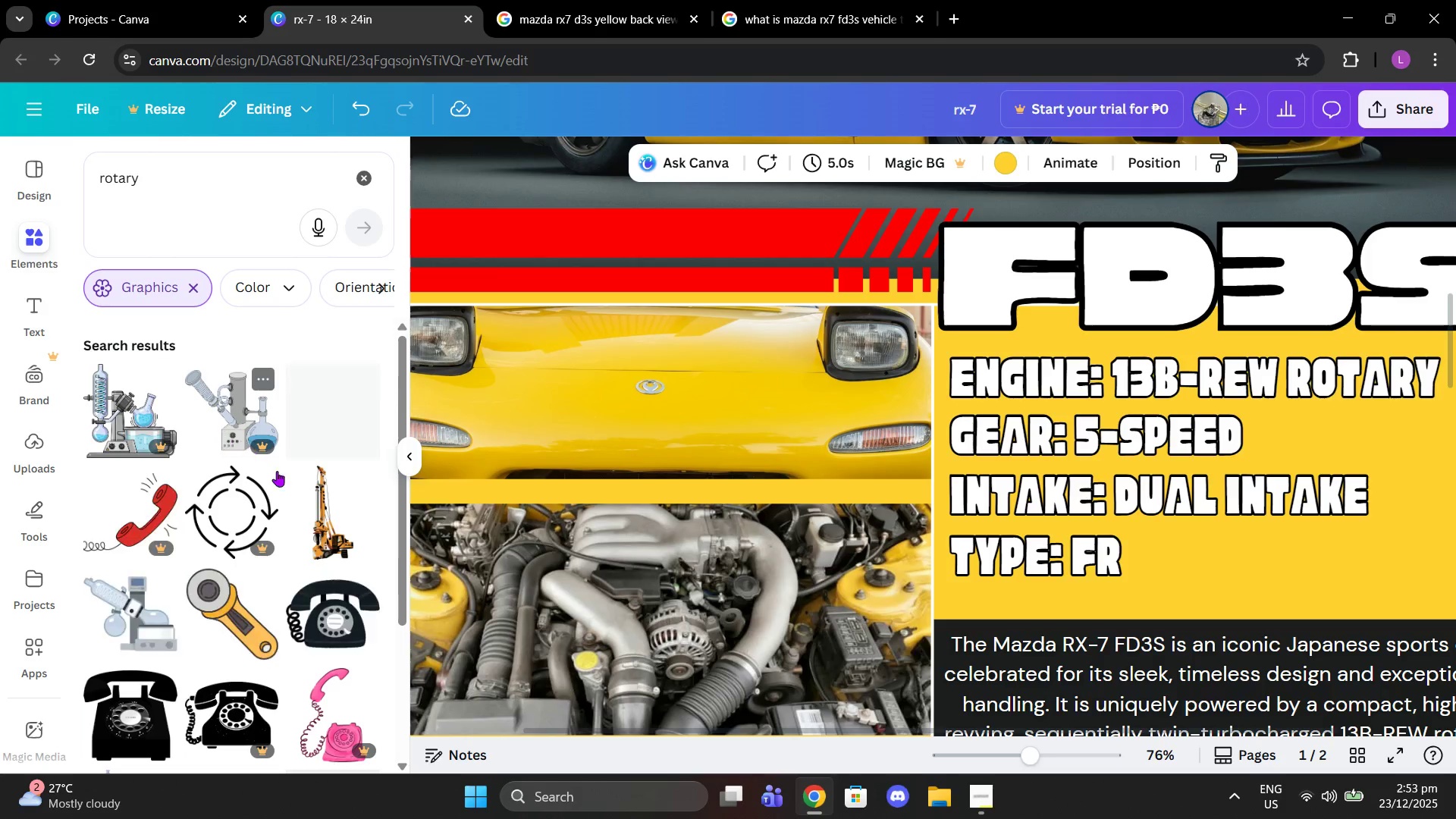 
scroll: coordinate [282, 482], scroll_direction: down, amount: 4.0
 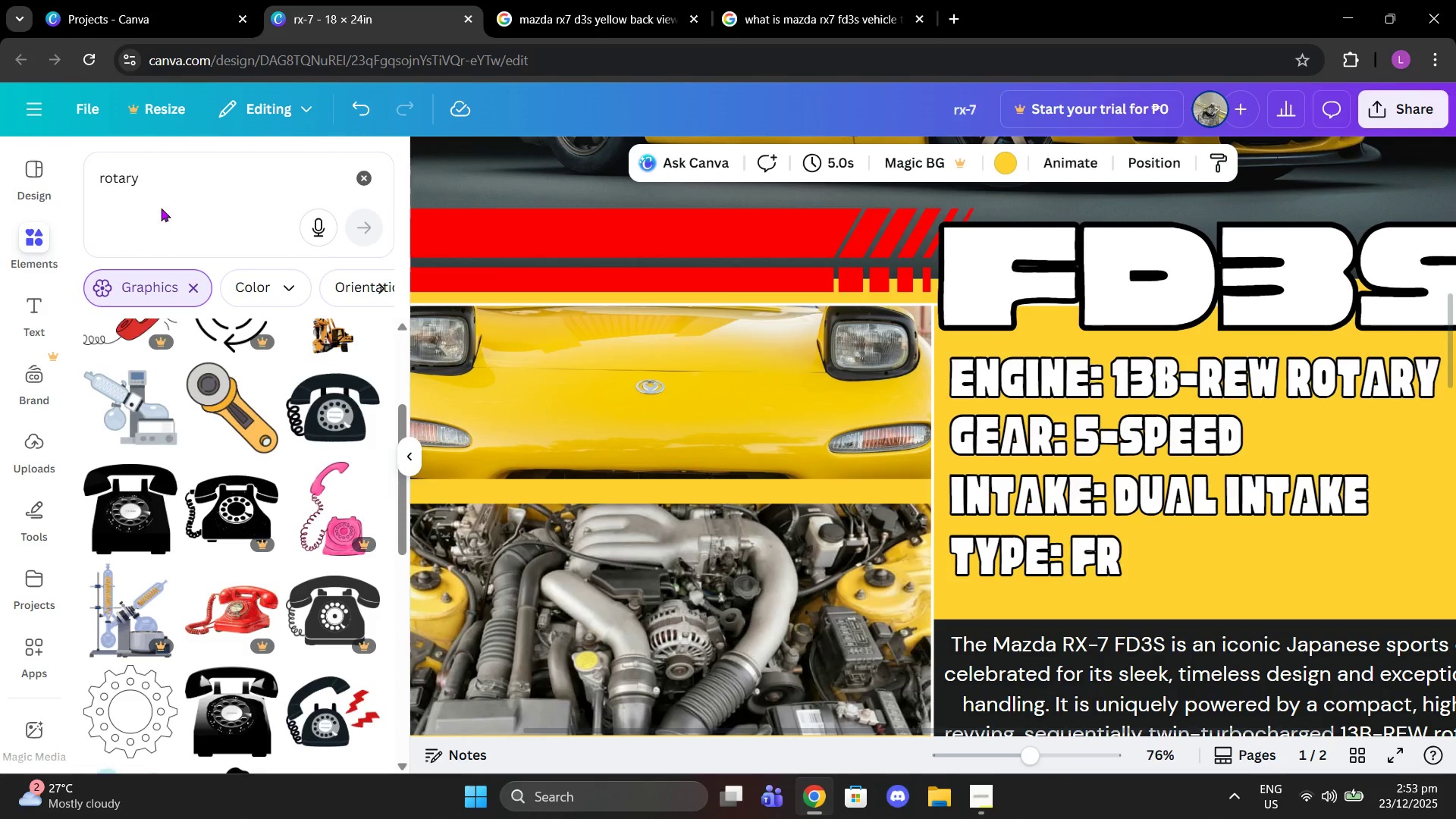 
left_click_drag(start_coordinate=[166, 180], to_coordinate=[110, 175])
 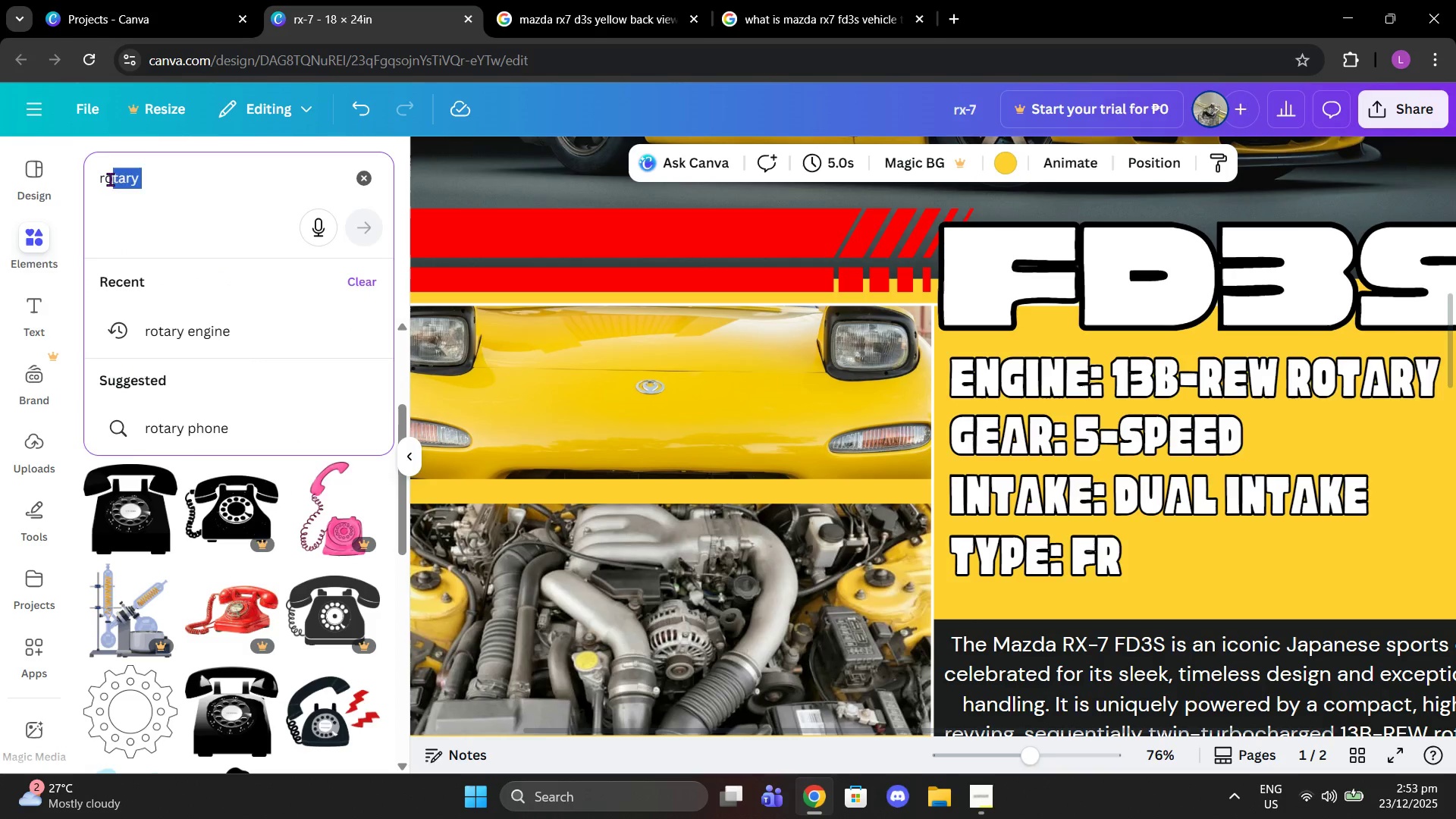 
type(tor engine)
 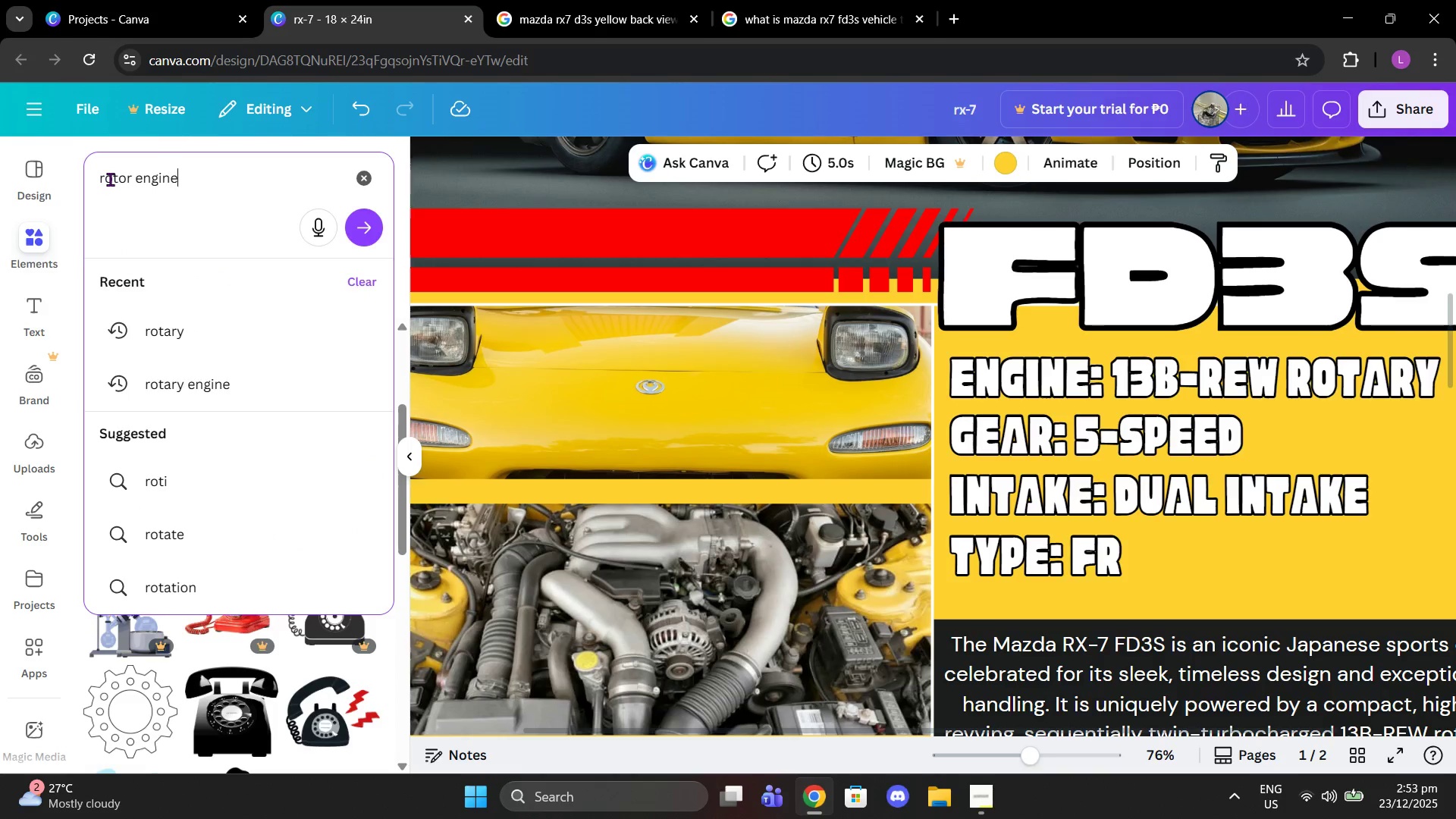 
key(Enter)
 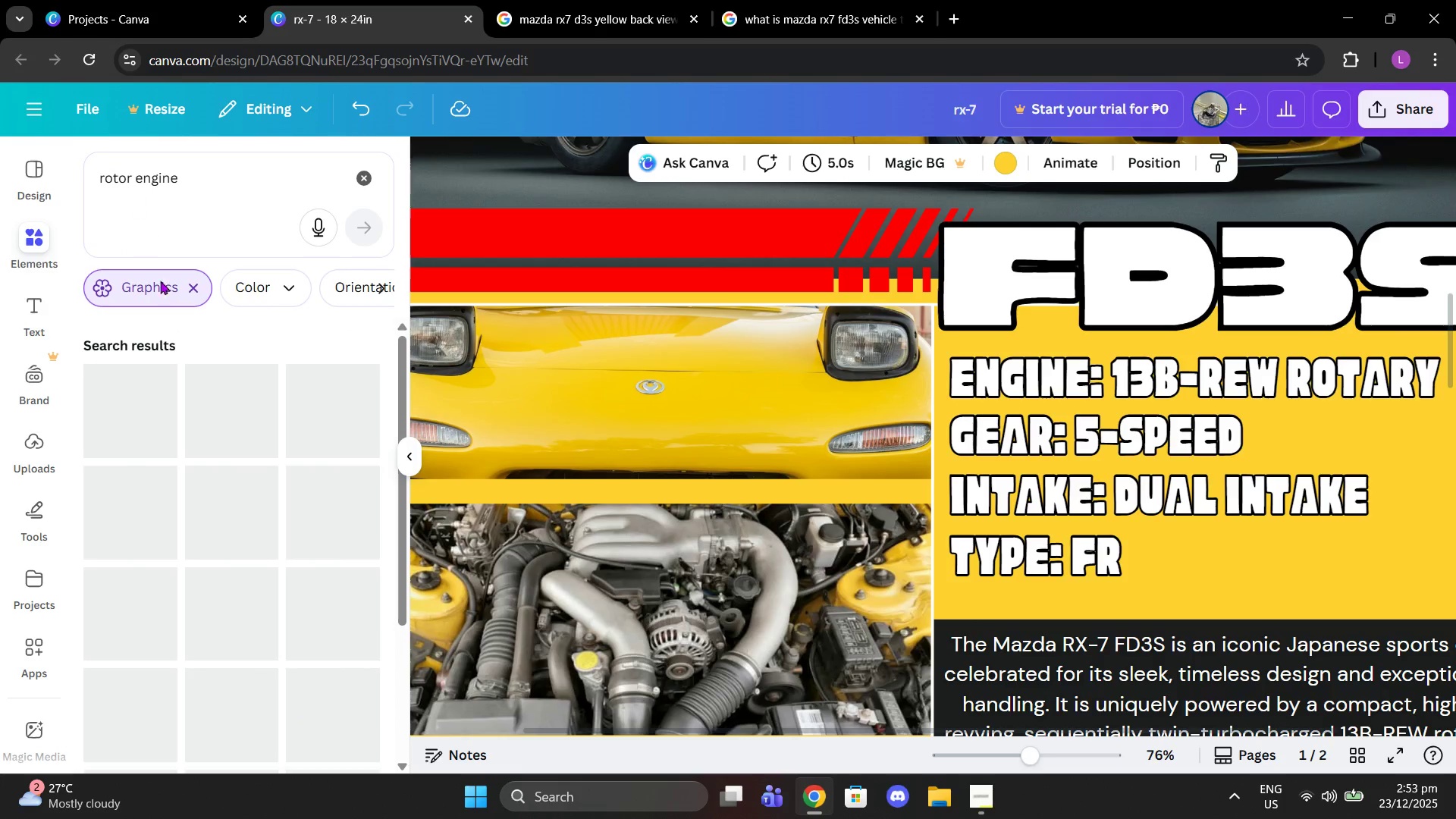 
mouse_move([260, 504])
 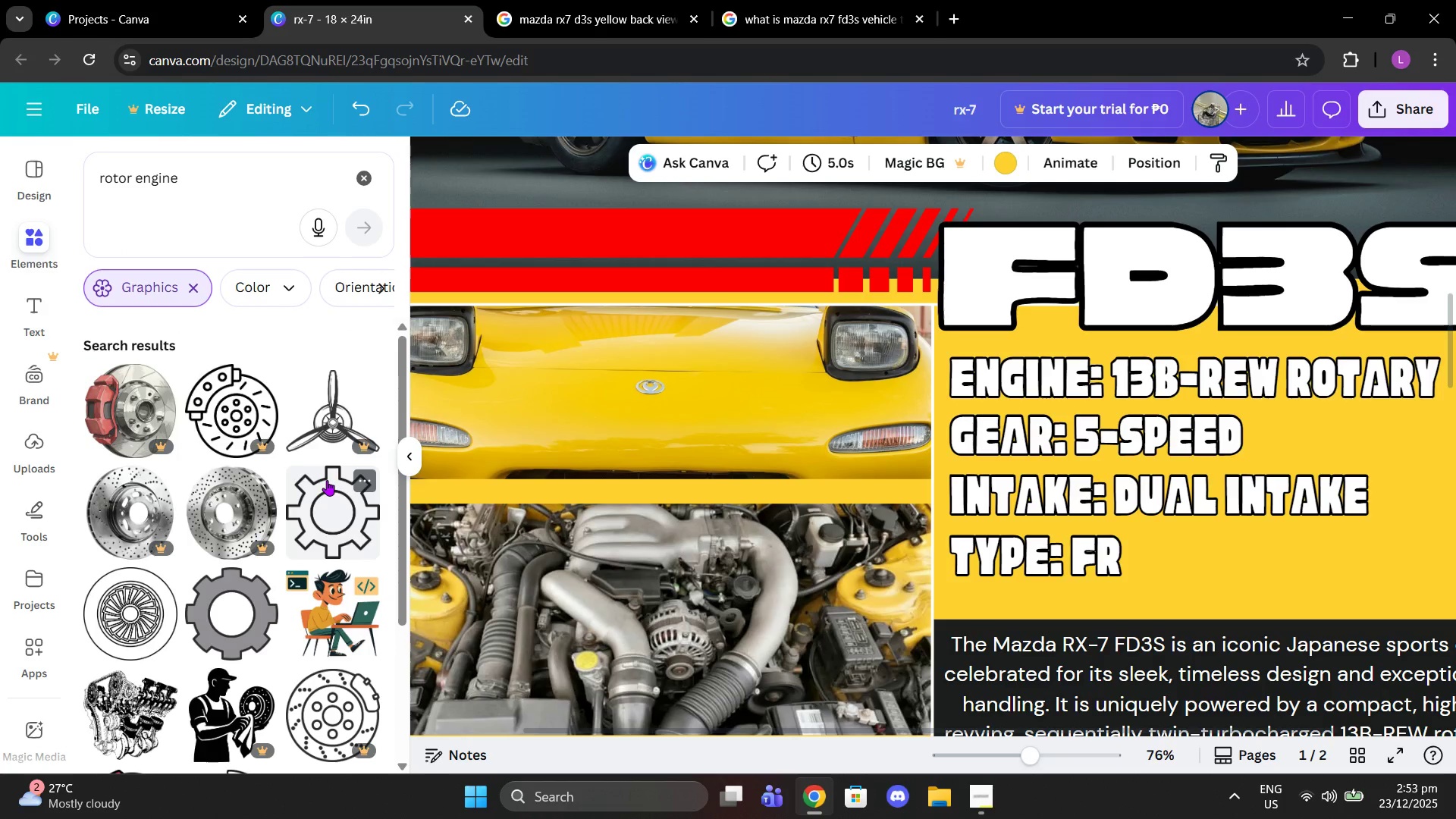 
scroll: coordinate [327, 492], scroll_direction: down, amount: 7.0
 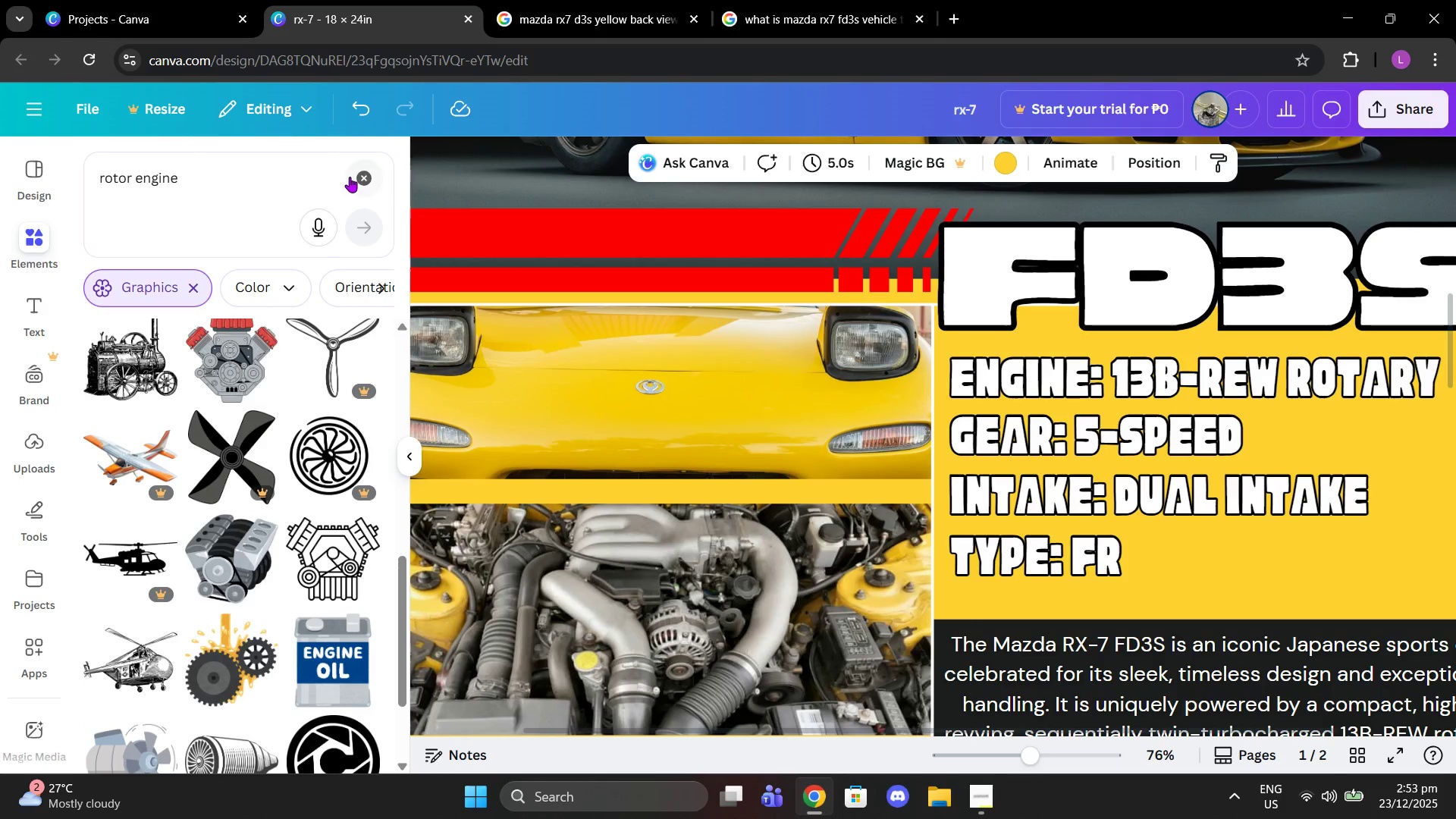 
left_click([367, 174])
 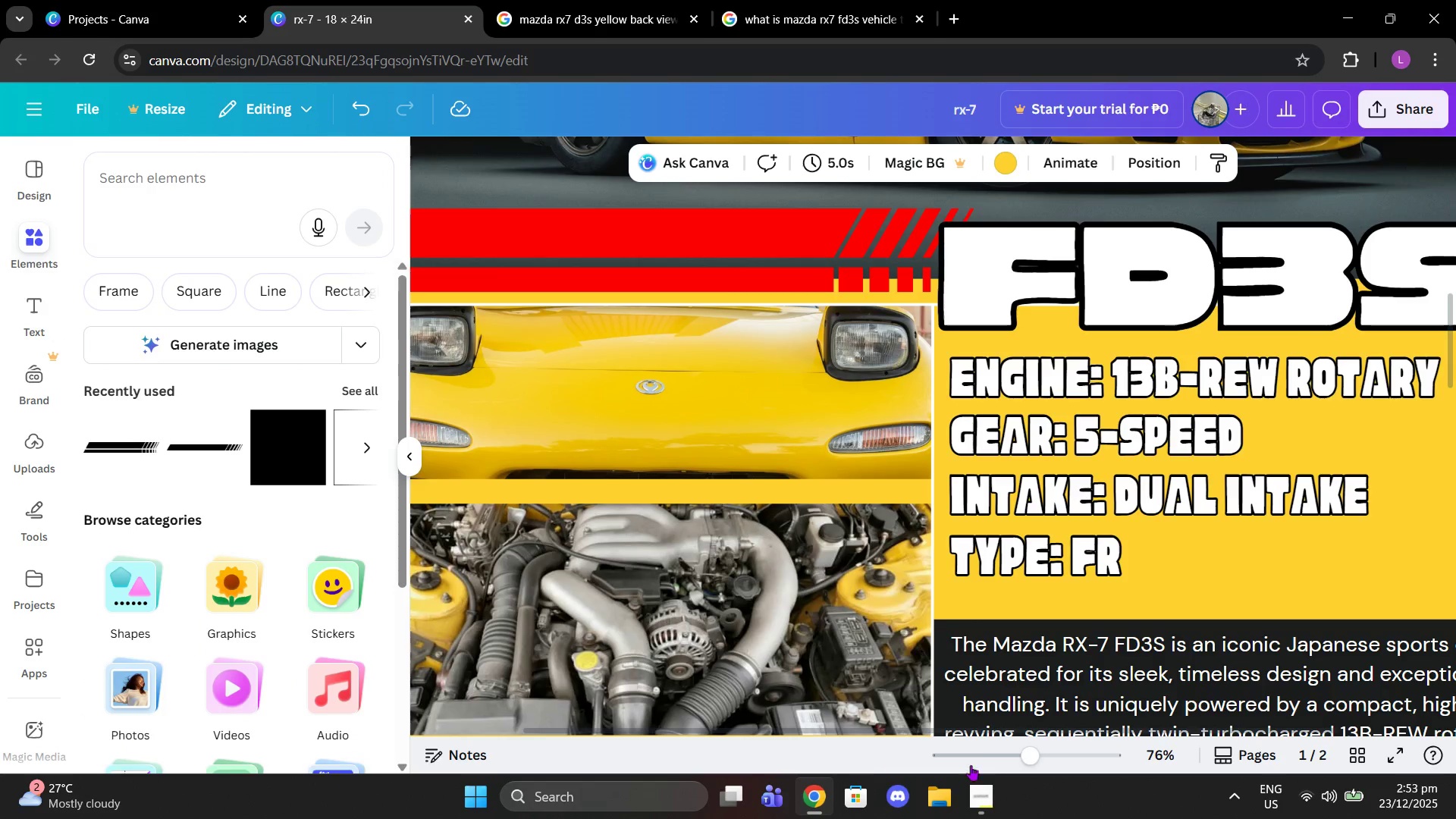 
left_click_drag(start_coordinate=[1007, 763], to_coordinate=[996, 763])
 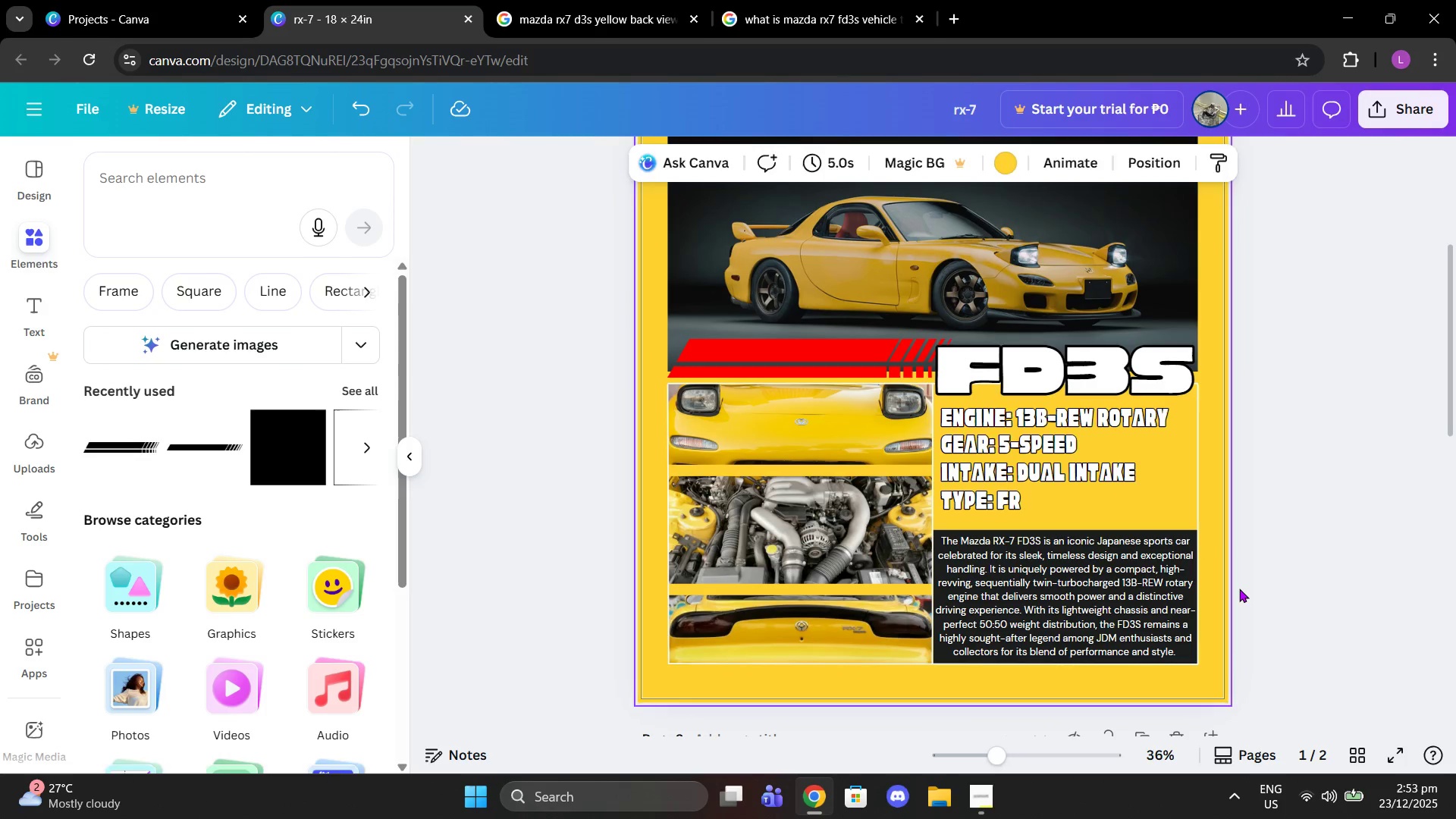 
left_click([1239, 588])
 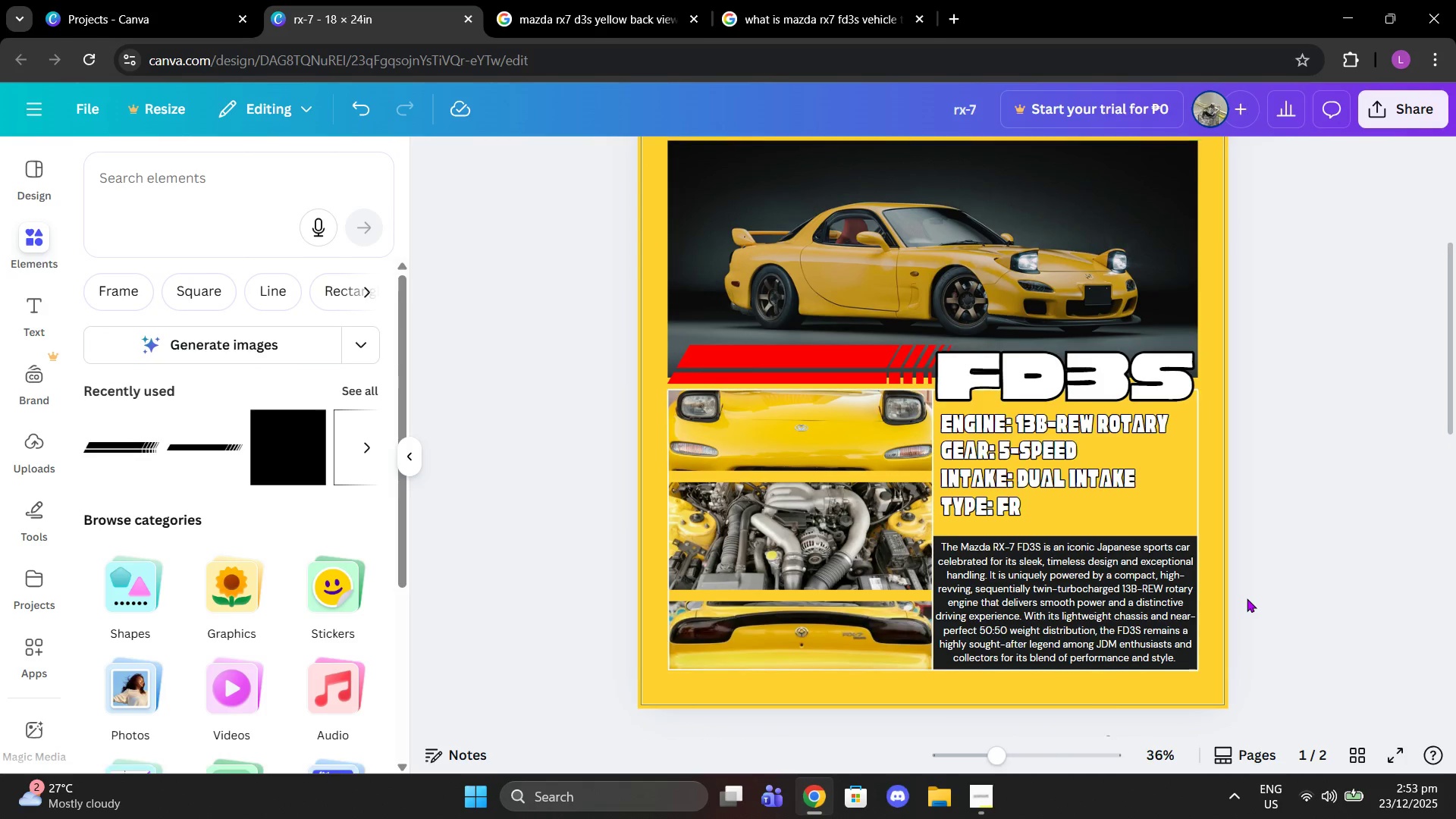 
scroll: coordinate [1247, 598], scroll_direction: up, amount: 2.0
 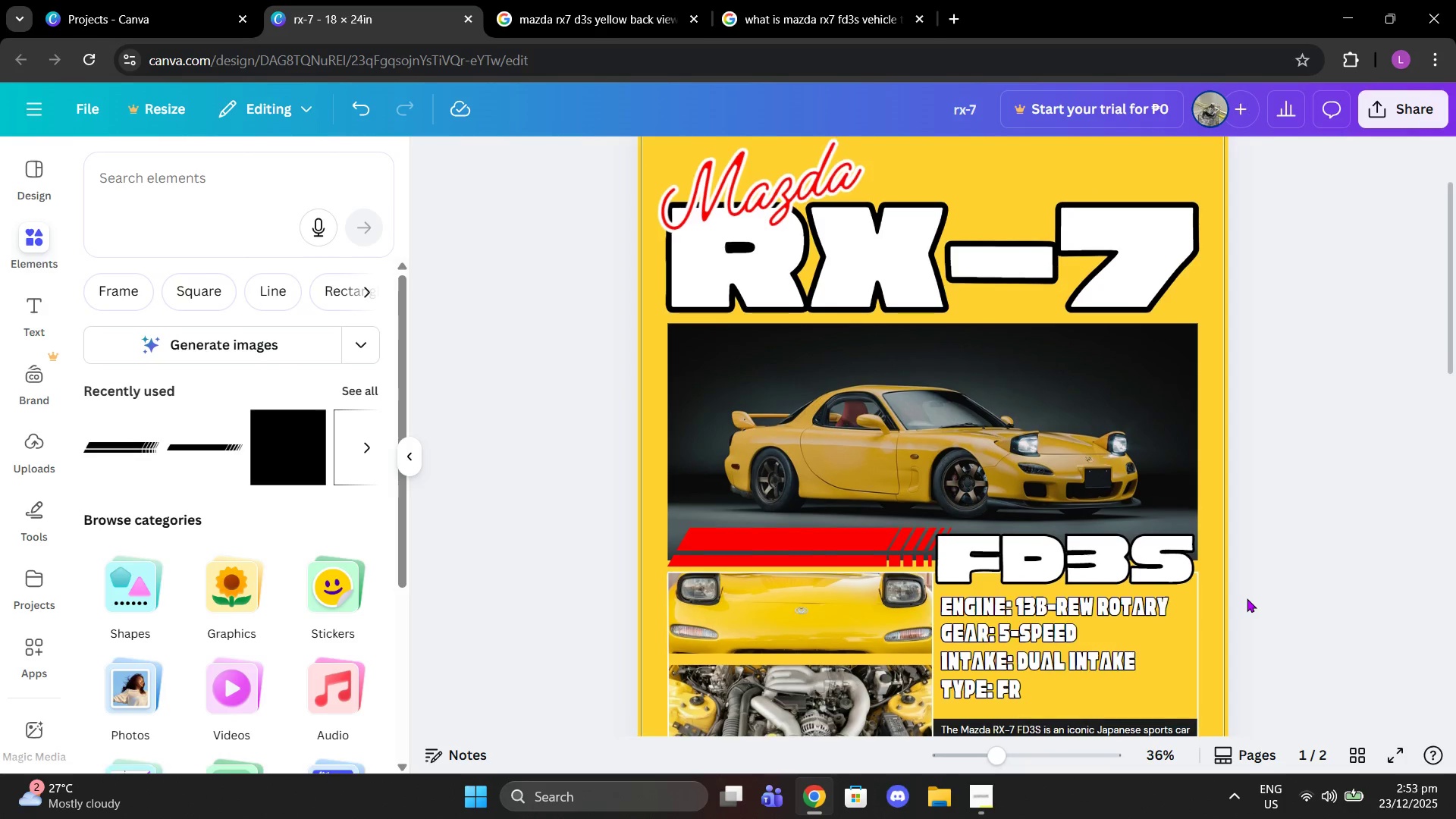 
scroll: coordinate [1247, 598], scroll_direction: down, amount: 1.0
 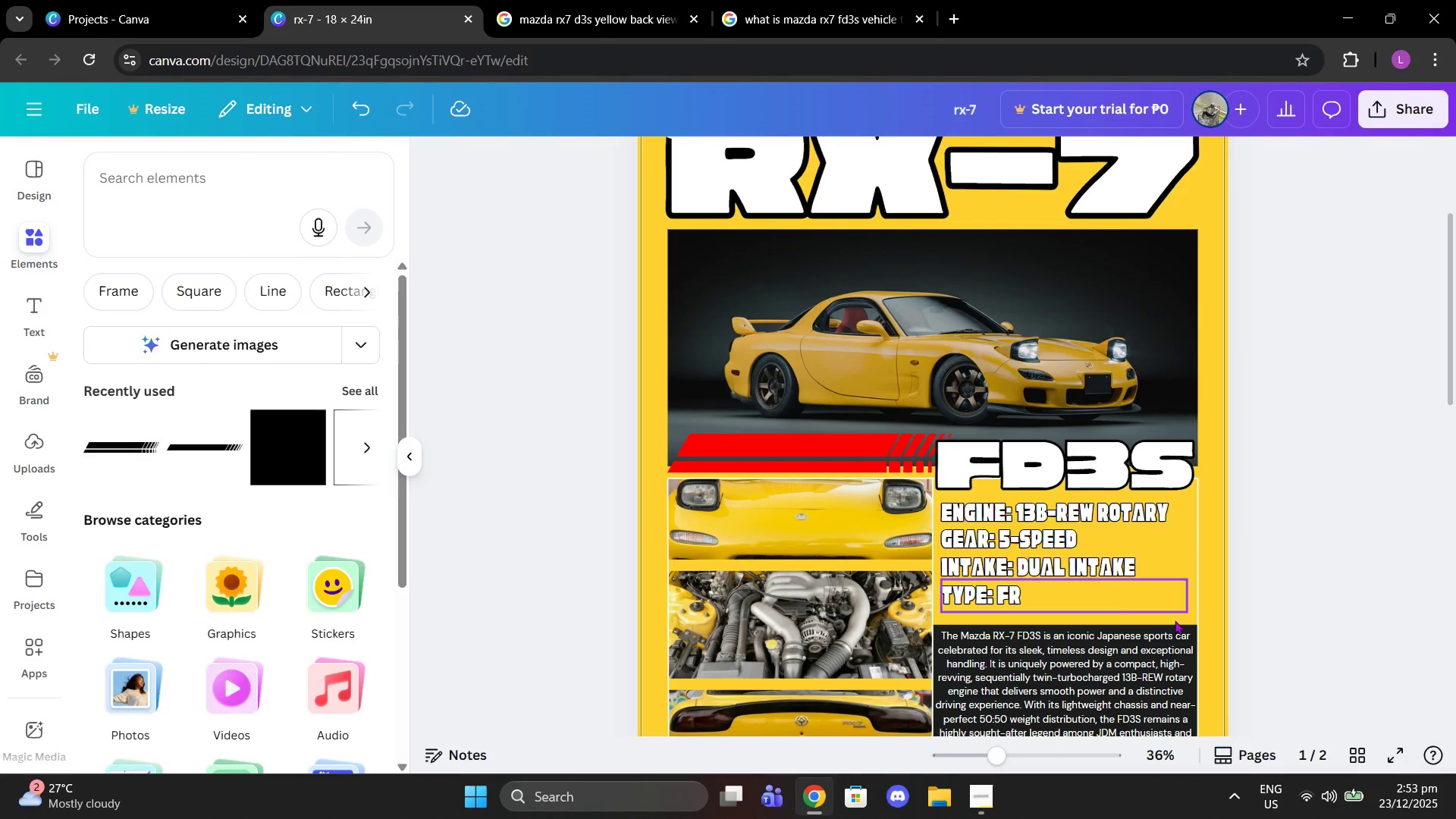 
left_click([980, 796])